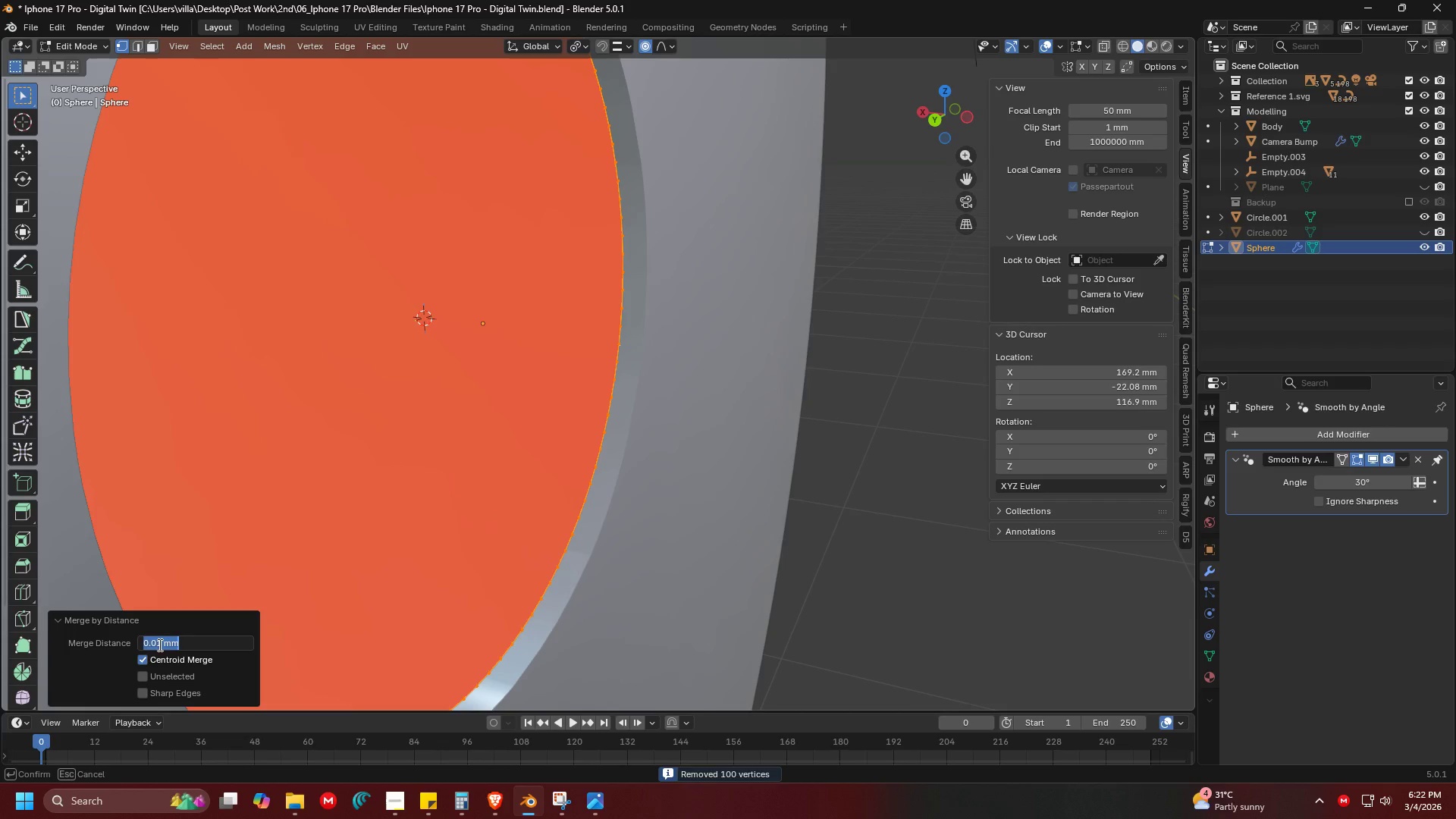 
left_click([155, 642])
 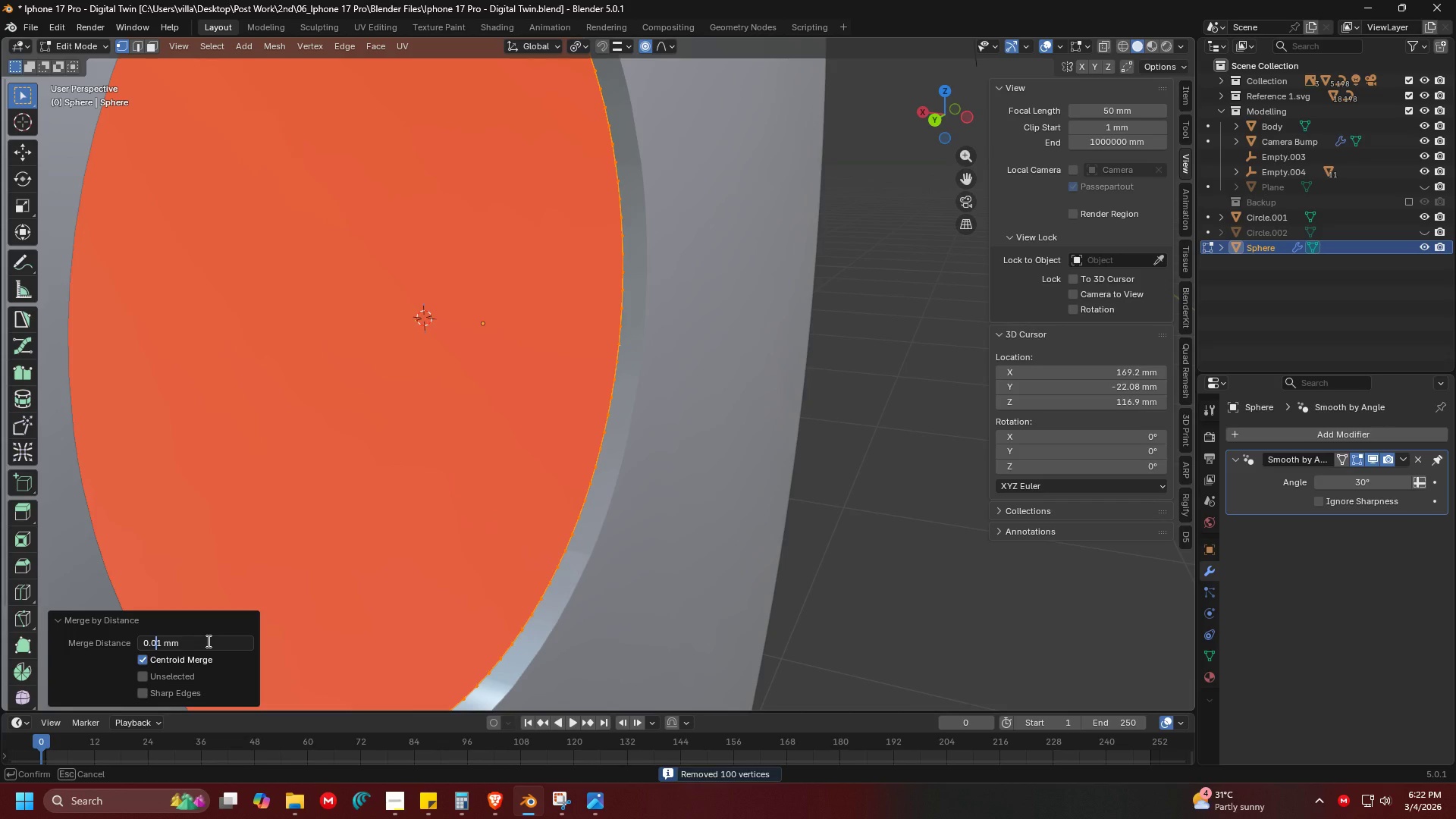 
key(0)
 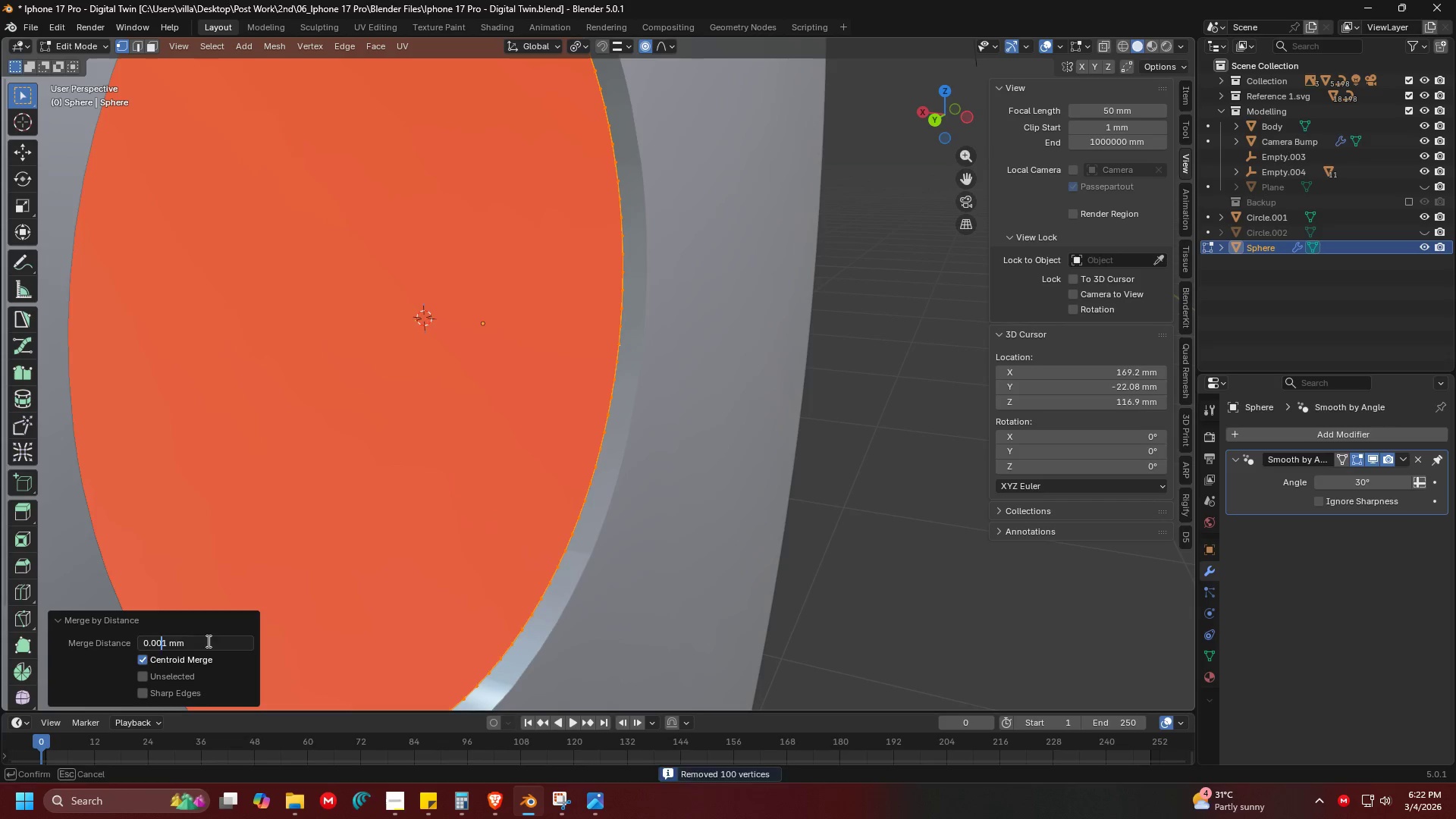 
key(Enter)
 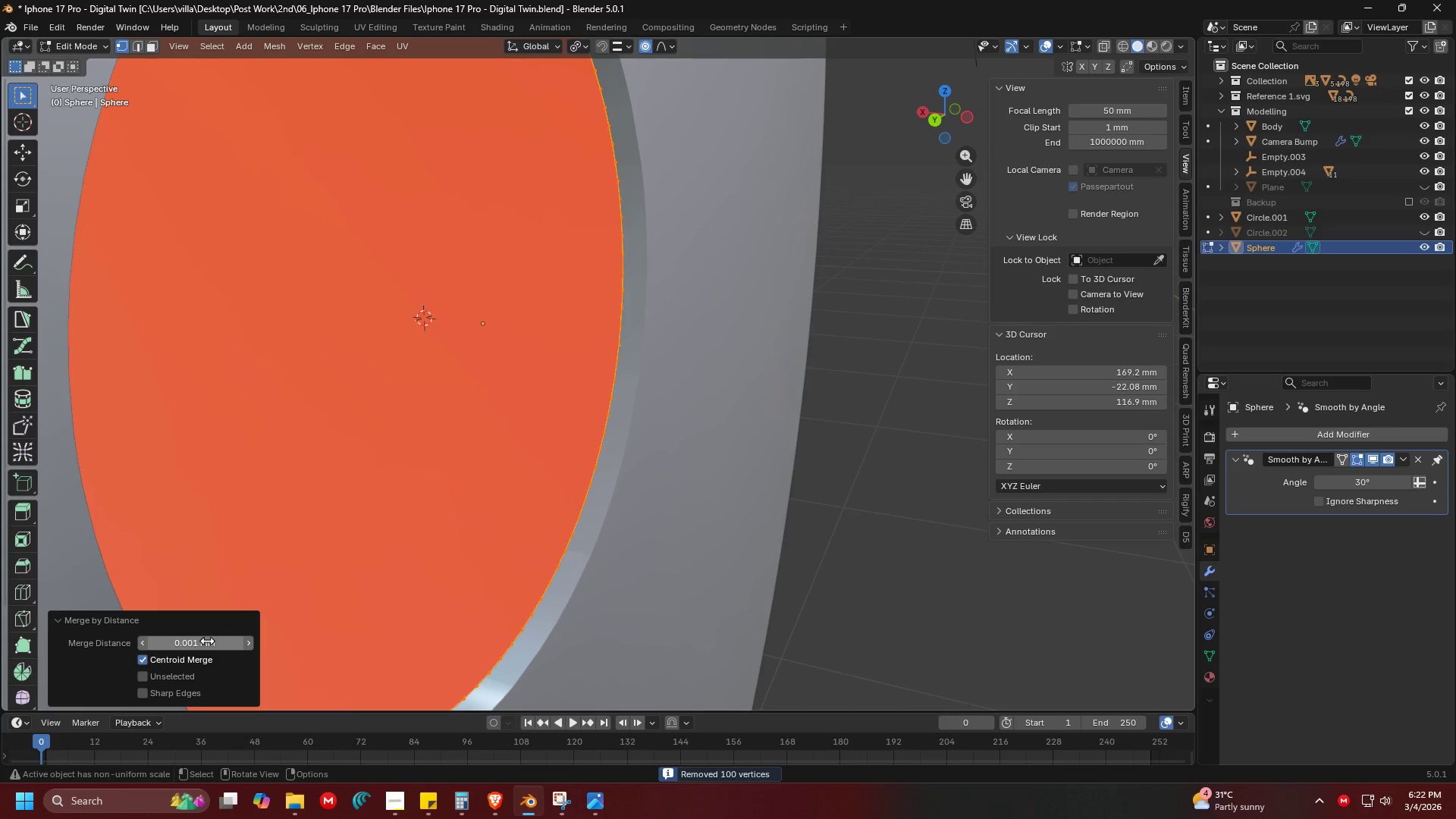 
key(Shift+ShiftLeft)
 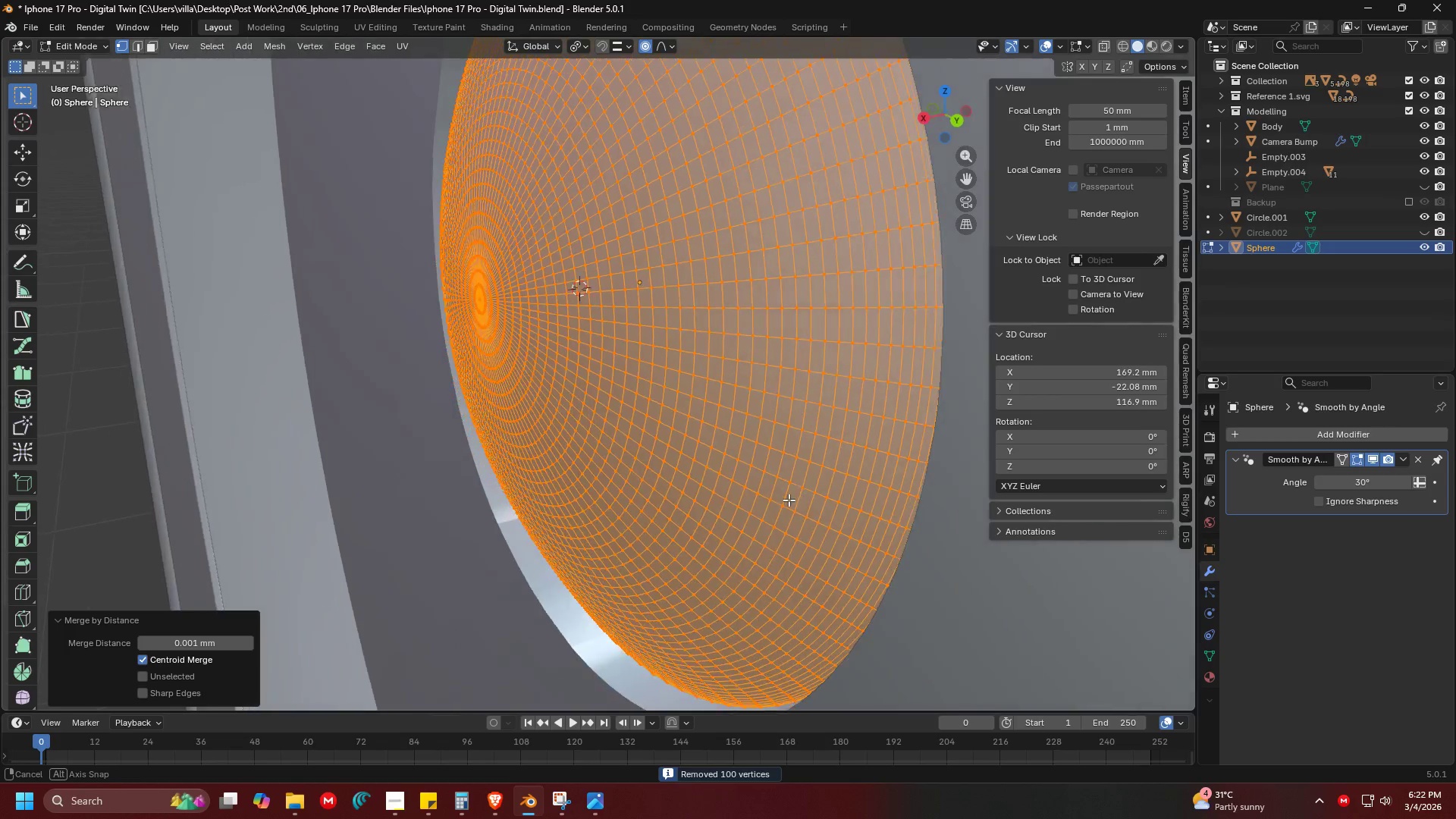 
scroll: coordinate [802, 482], scroll_direction: up, amount: 1.0
 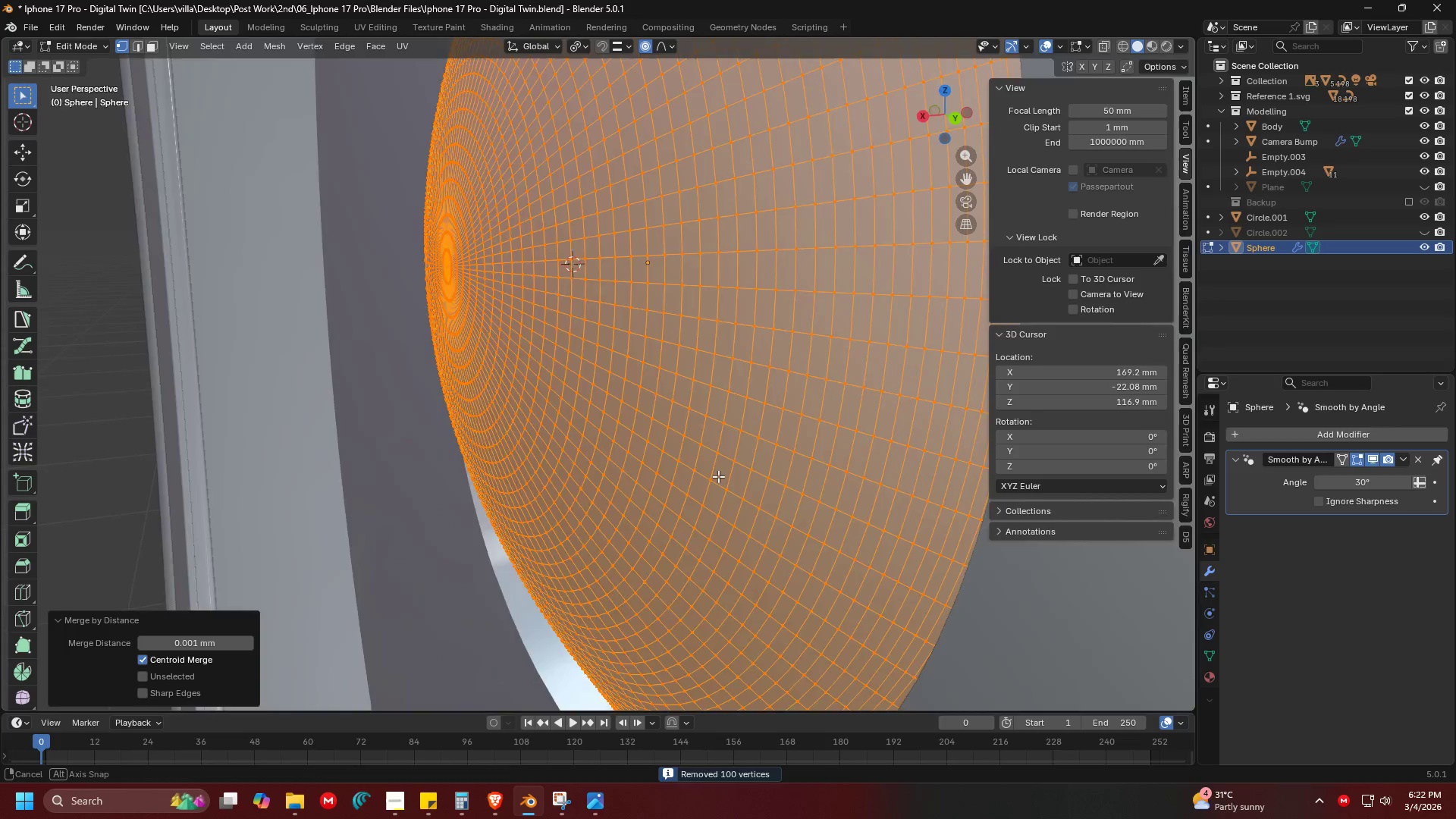 
hold_key(key=ShiftLeft, duration=0.41)
 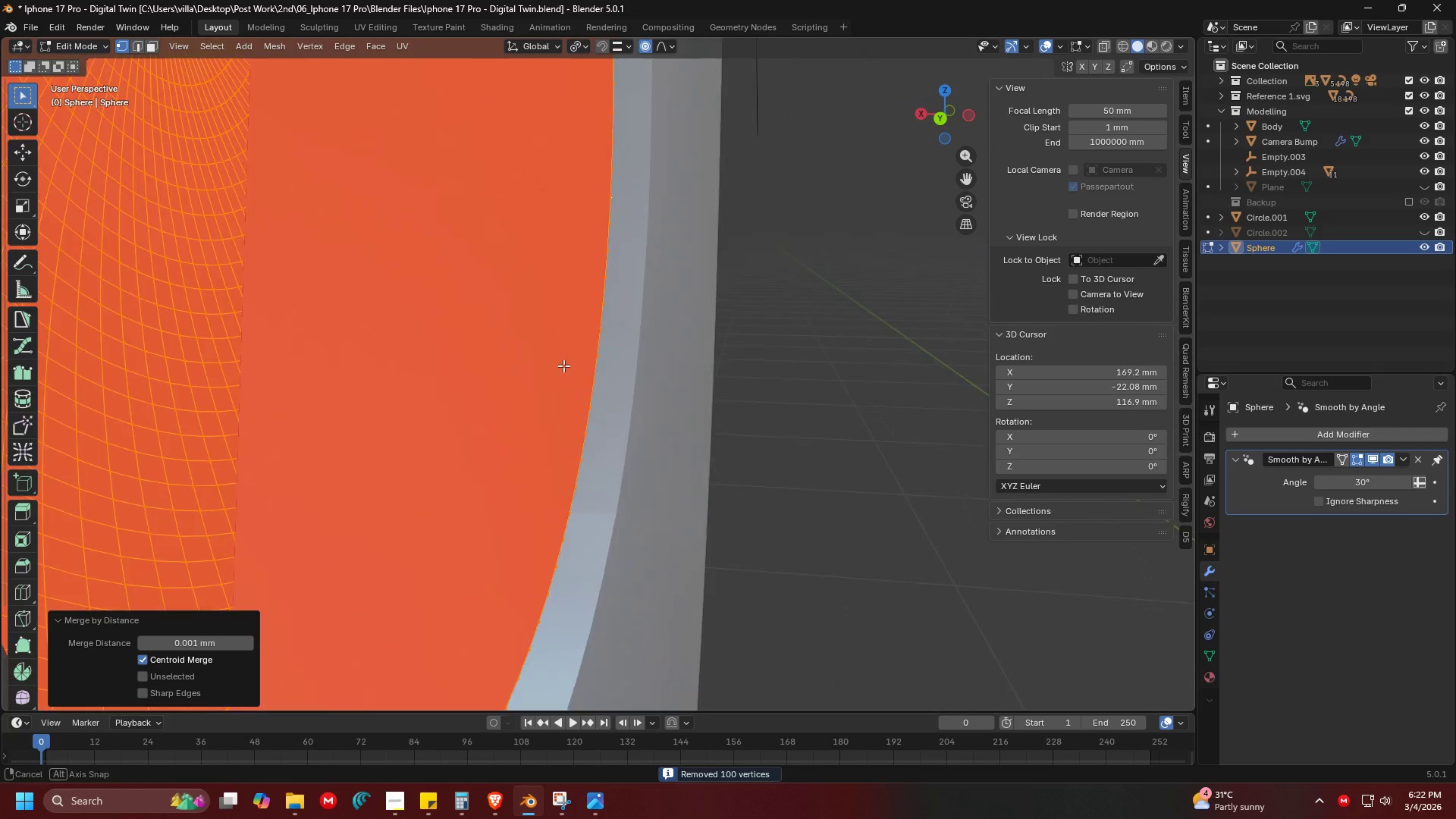 
scroll: coordinate [629, 476], scroll_direction: up, amount: 4.0
 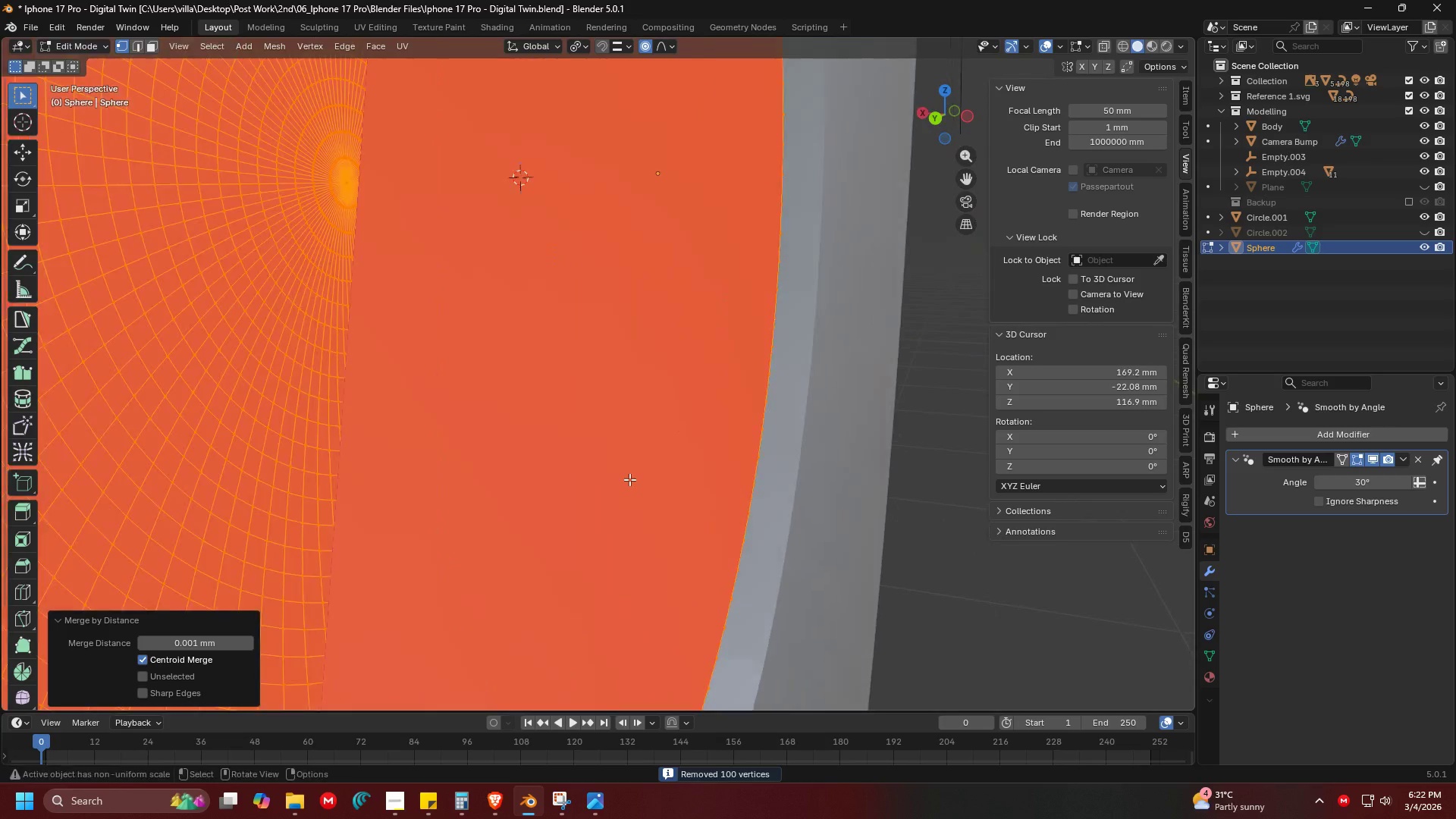 
key(Shift+ShiftLeft)
 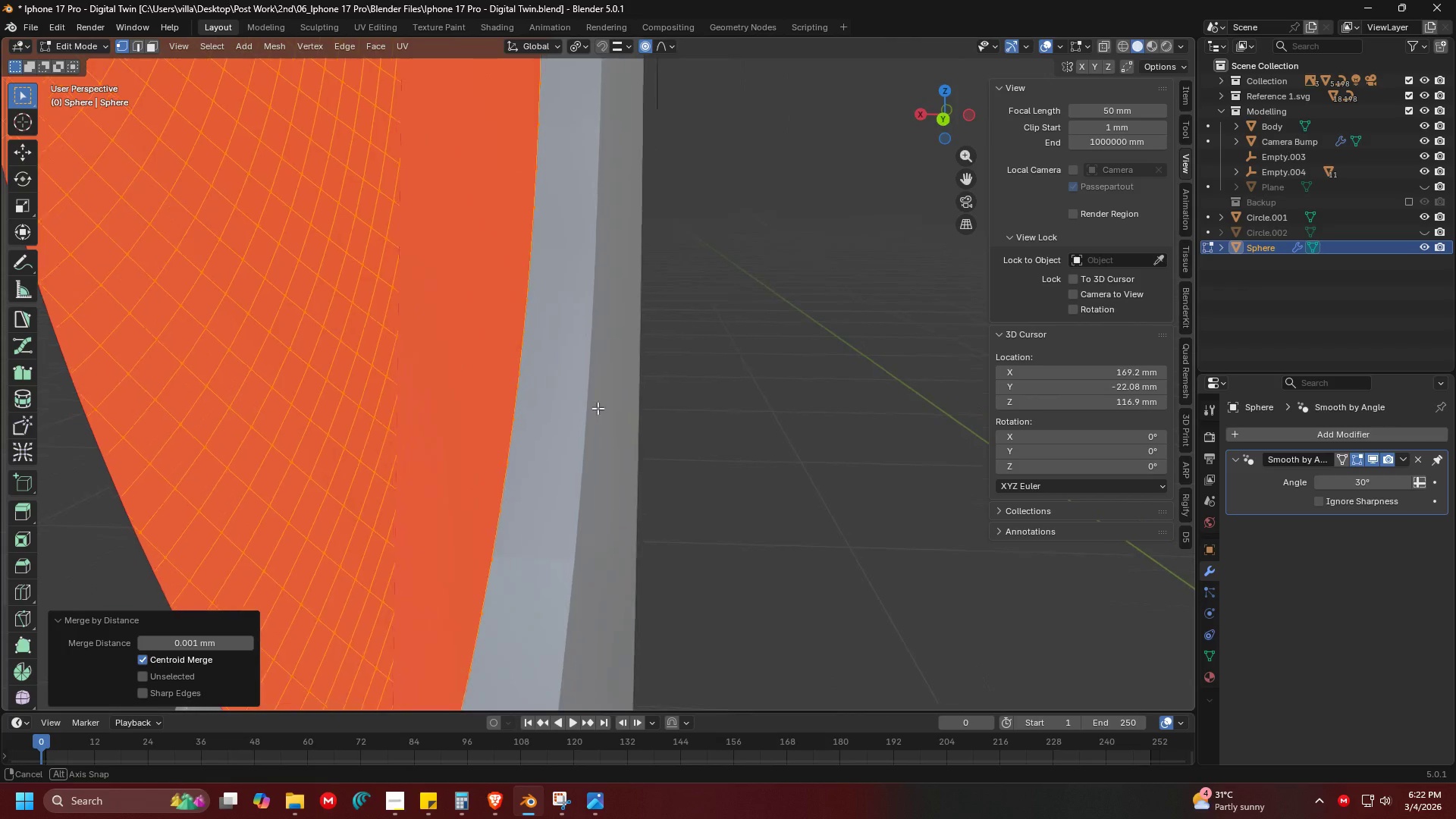 
scroll: coordinate [585, 545], scroll_direction: up, amount: 6.0
 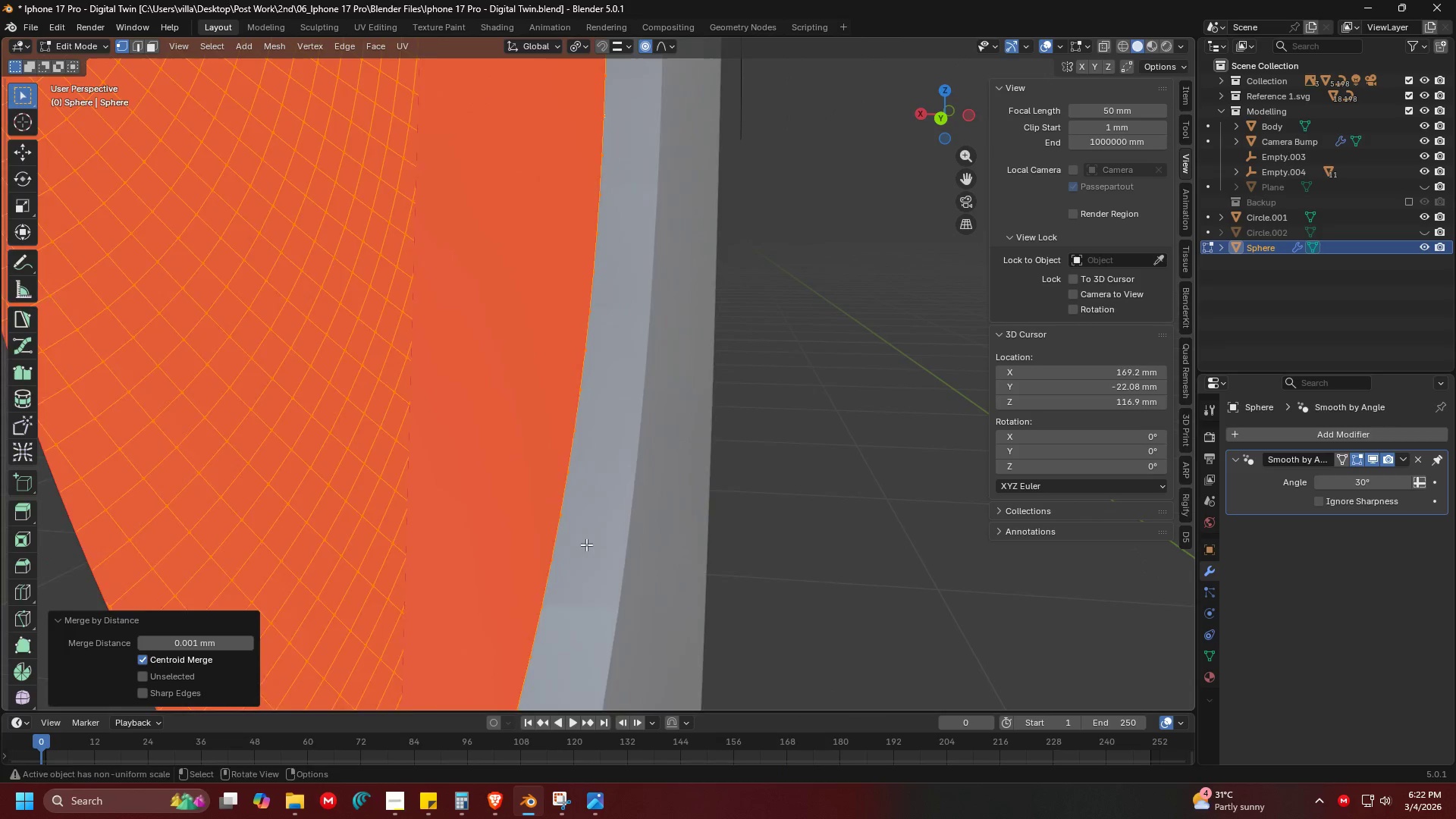 
key(Tab)
 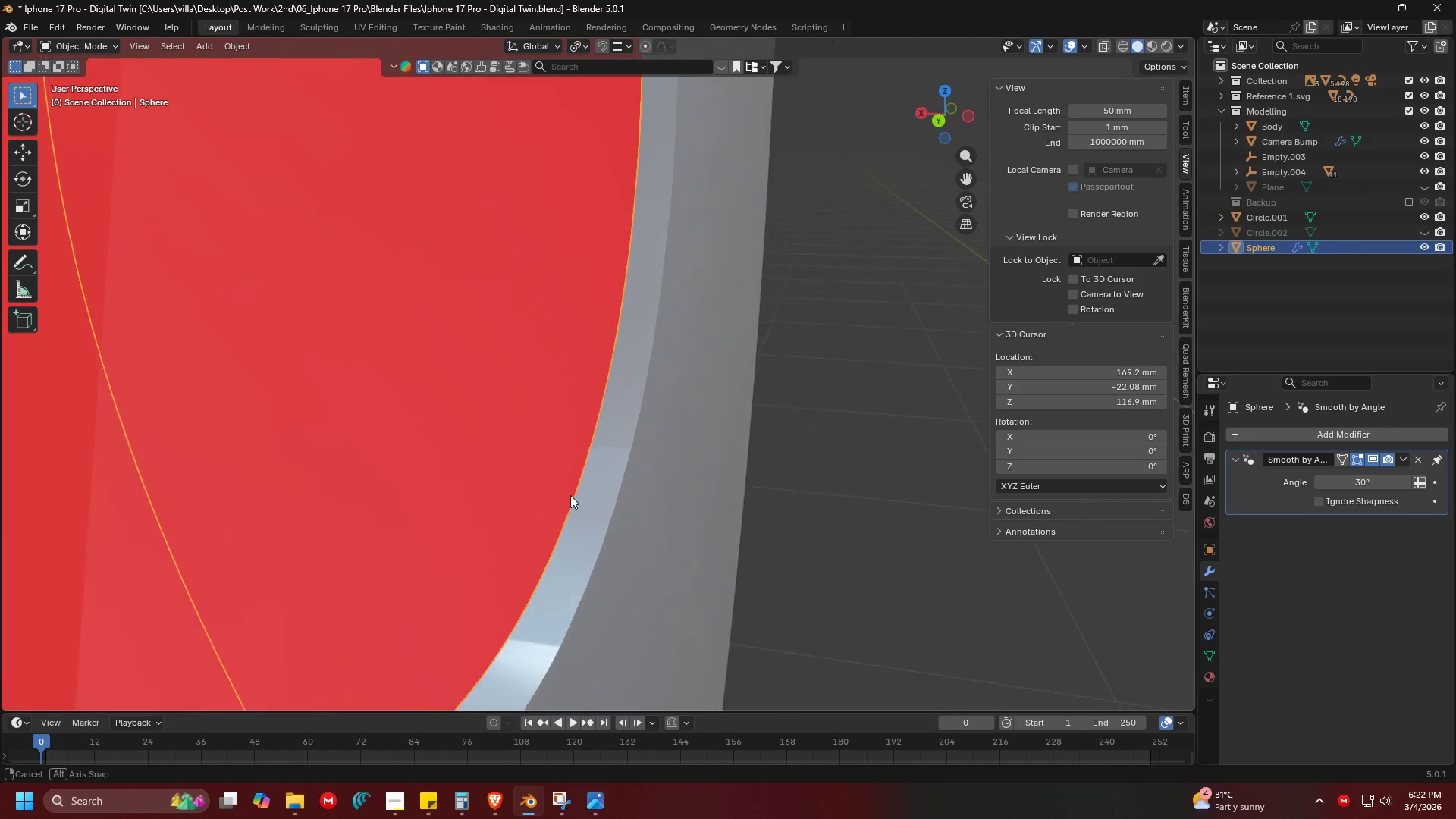 
scroll: coordinate [598, 490], scroll_direction: down, amount: 7.0
 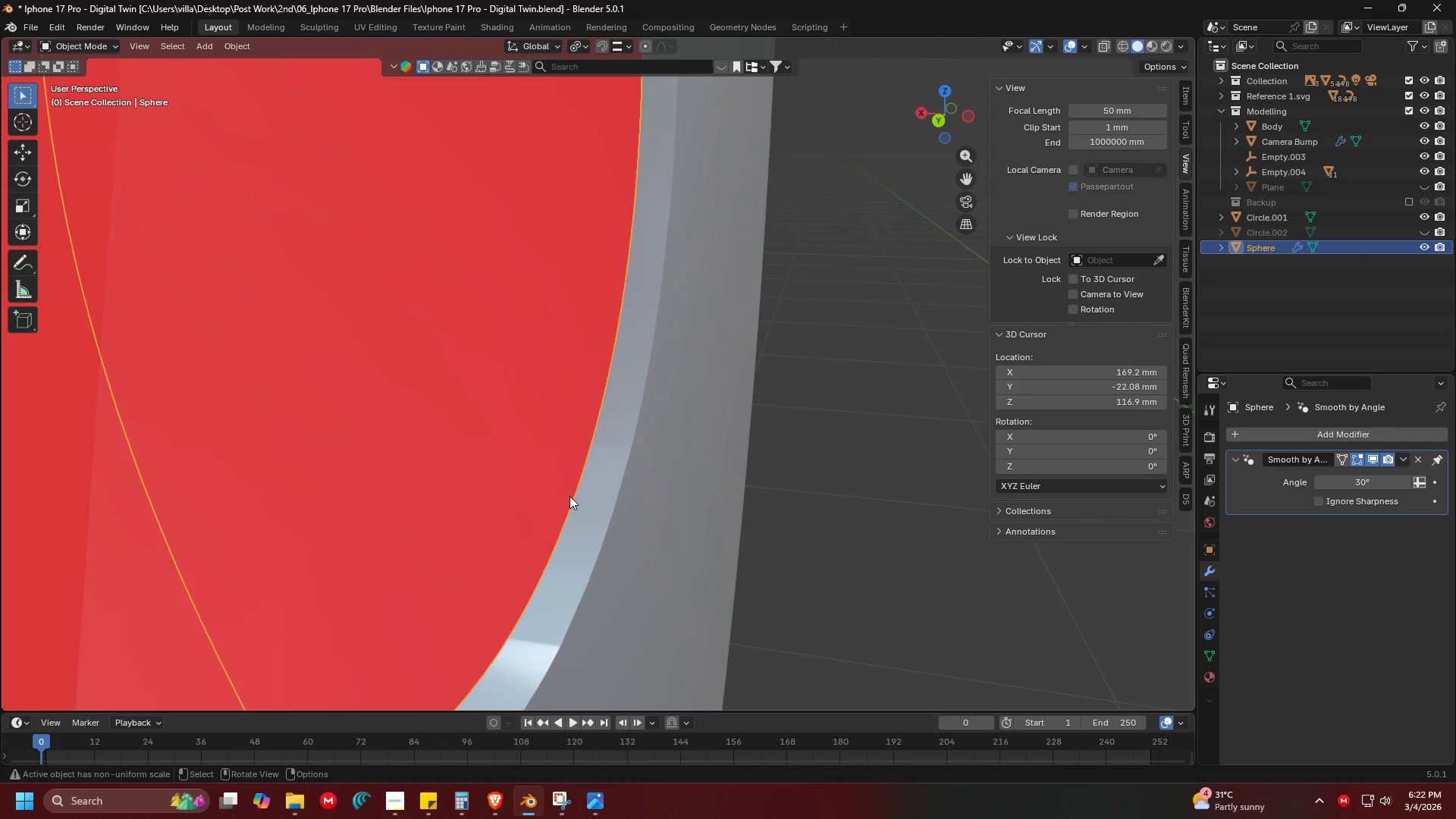 
key(Shift+H)
 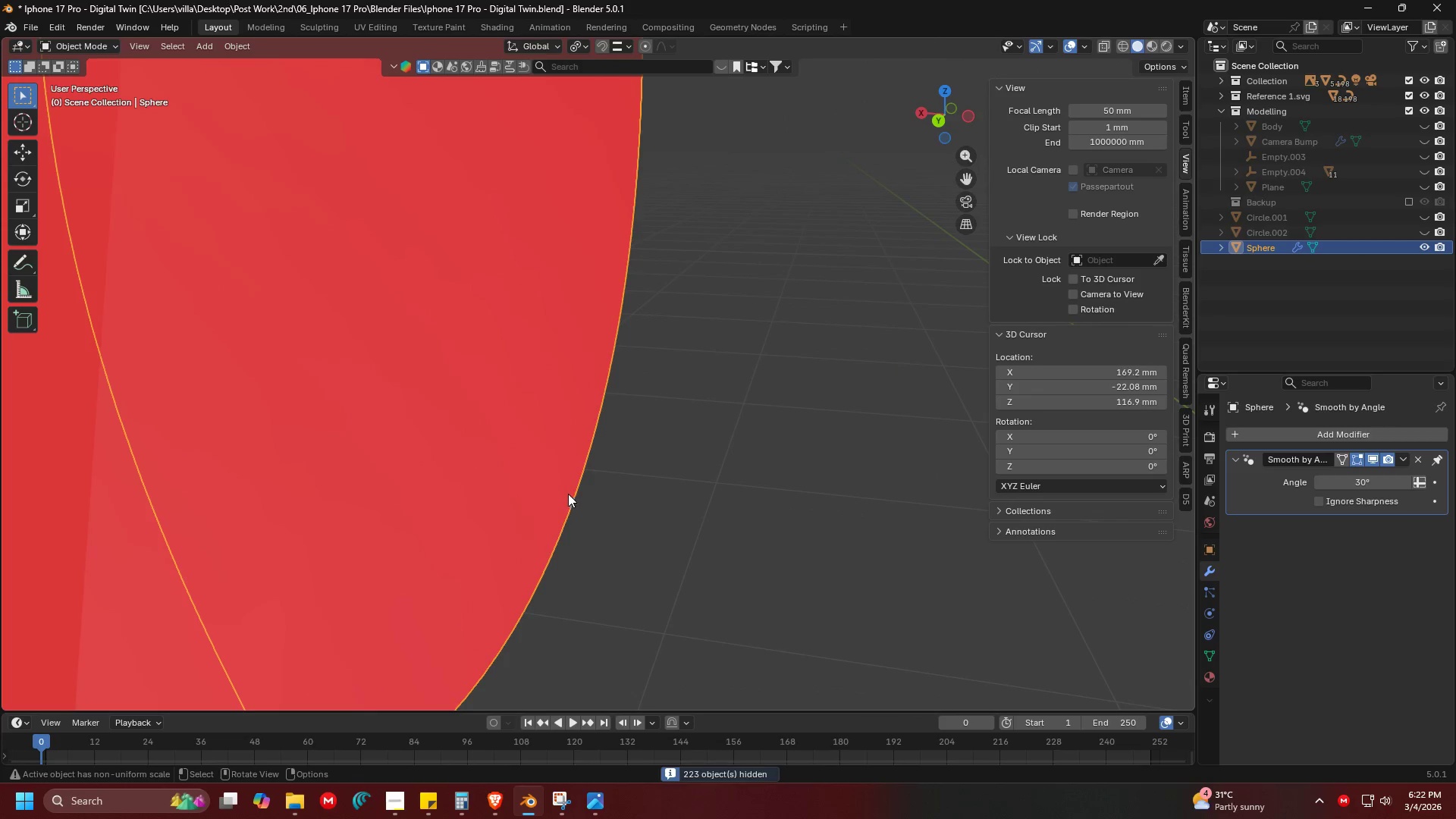 
key(Tab)
 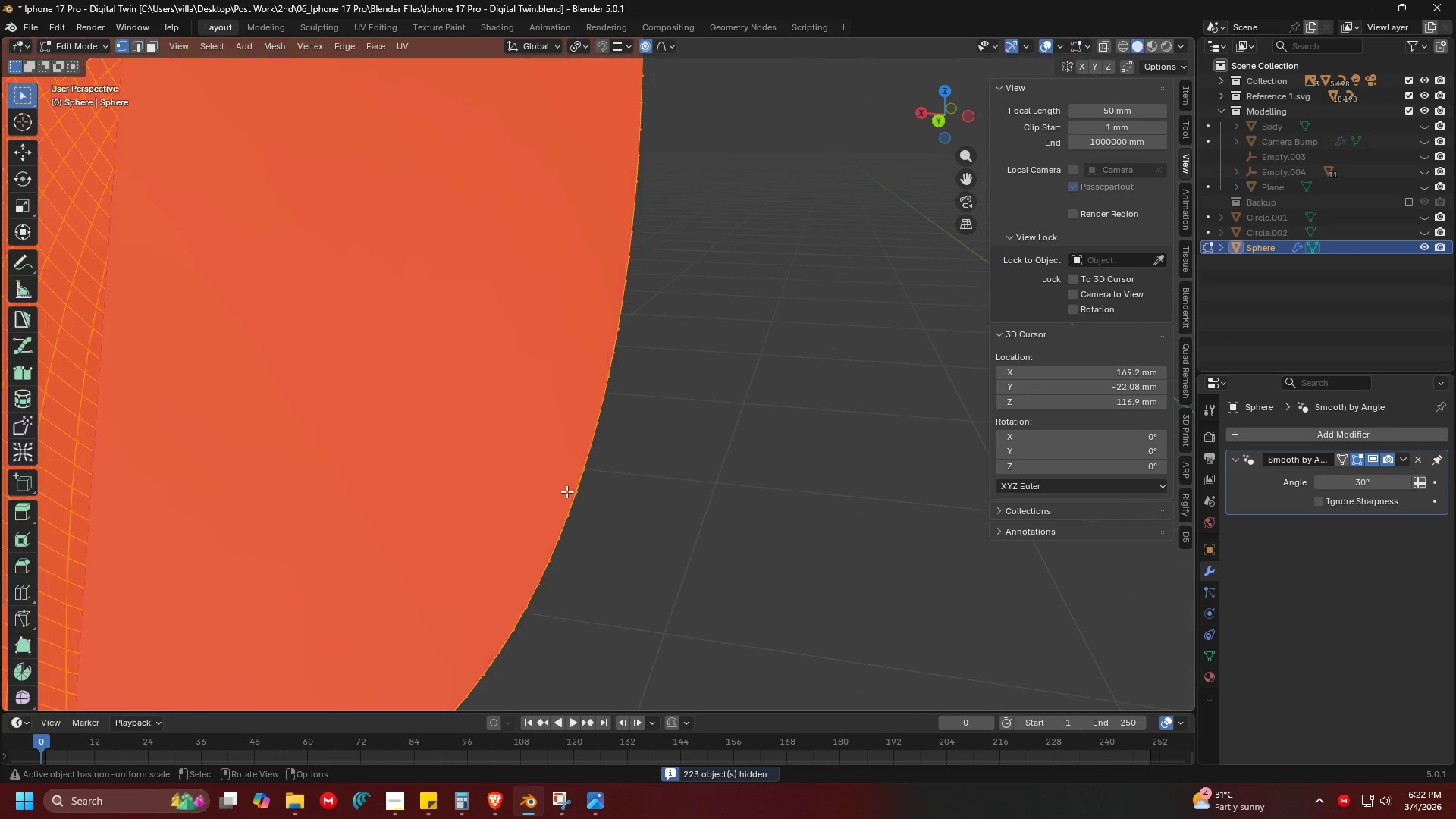 
scroll: coordinate [566, 491], scroll_direction: down, amount: 5.0
 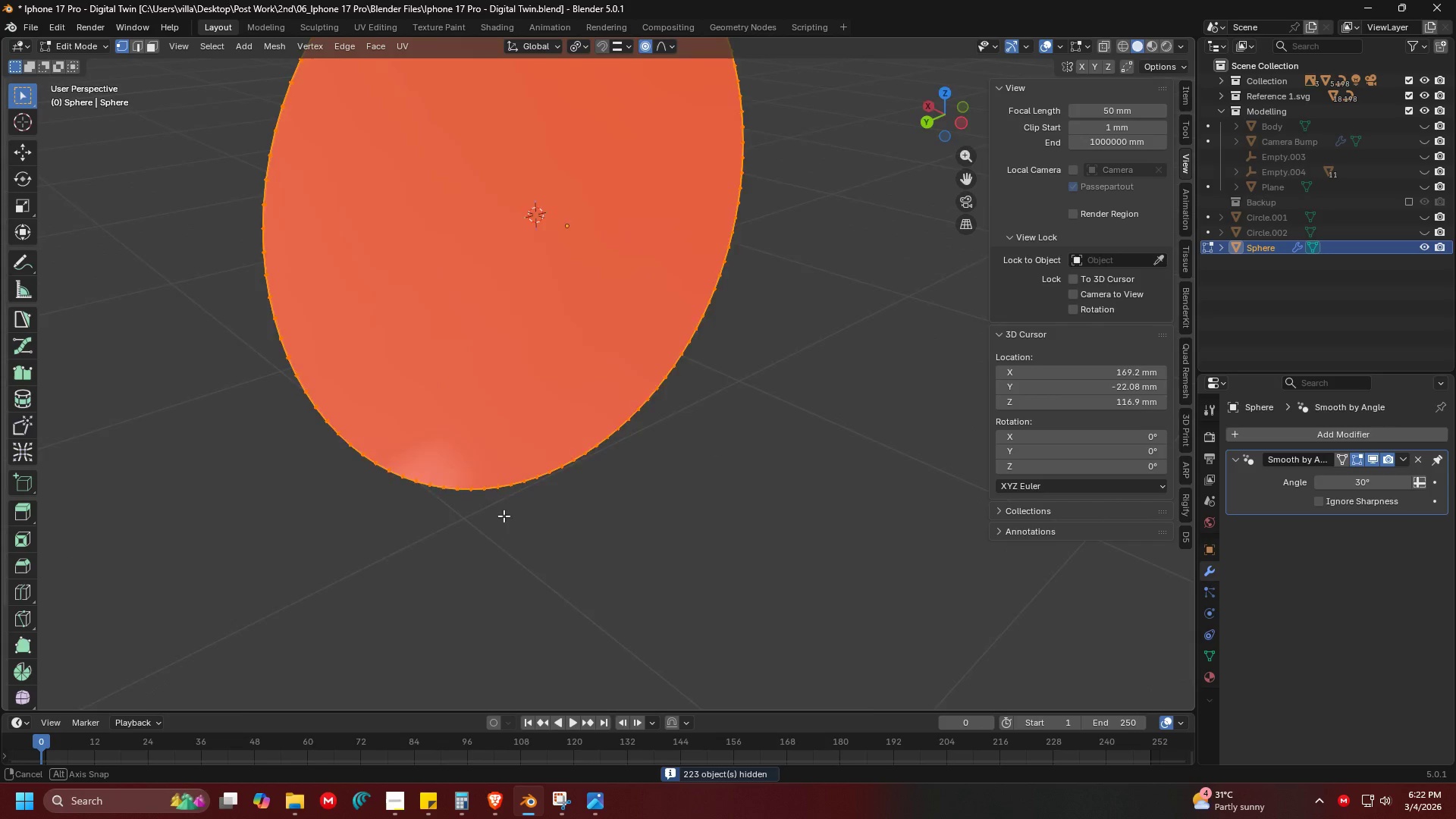 
type(aN)
 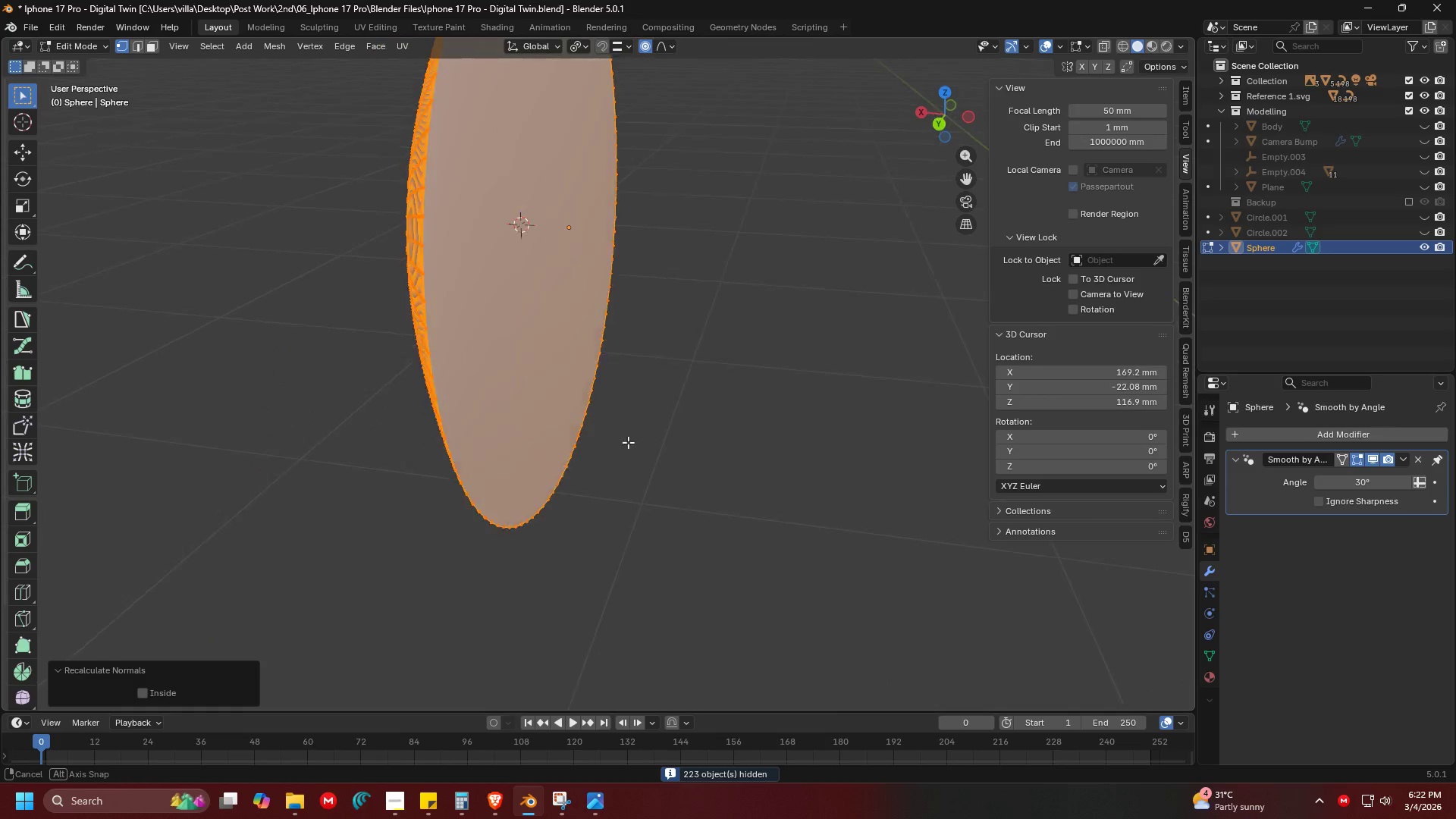 
key(Tab)
 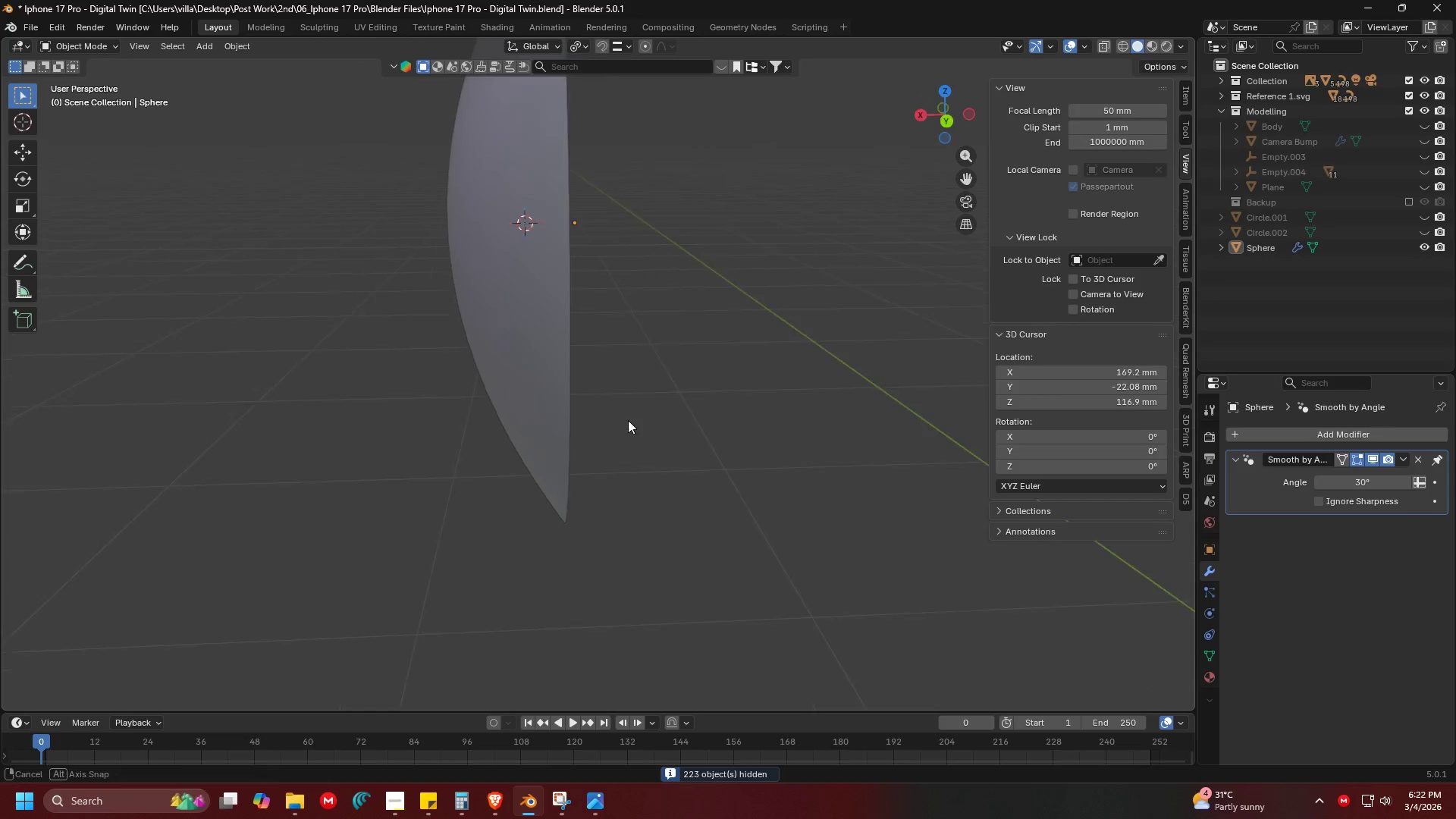 
scroll: coordinate [526, 409], scroll_direction: up, amount: 4.0
 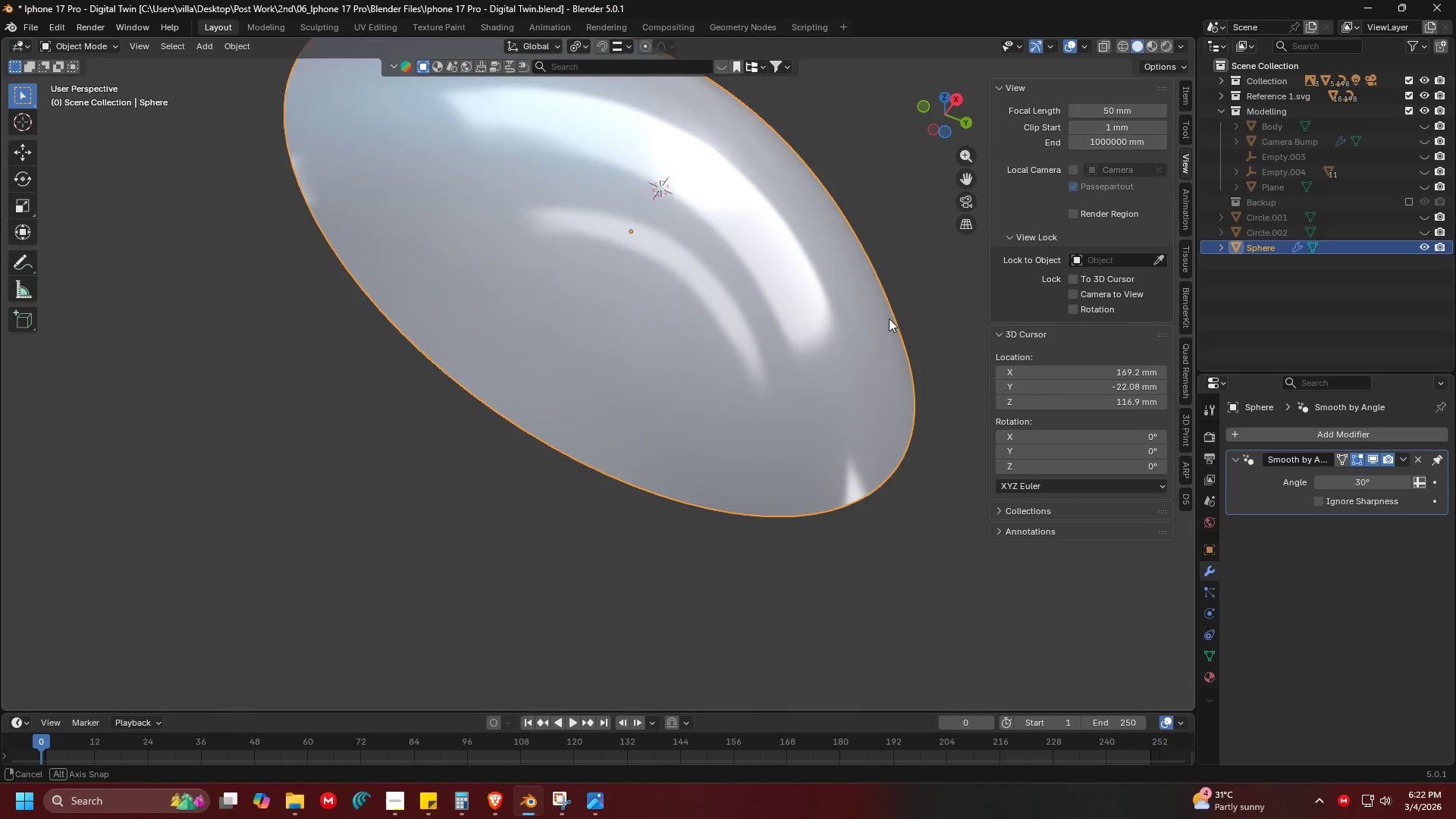 
scroll: coordinate [843, 405], scroll_direction: down, amount: 4.0
 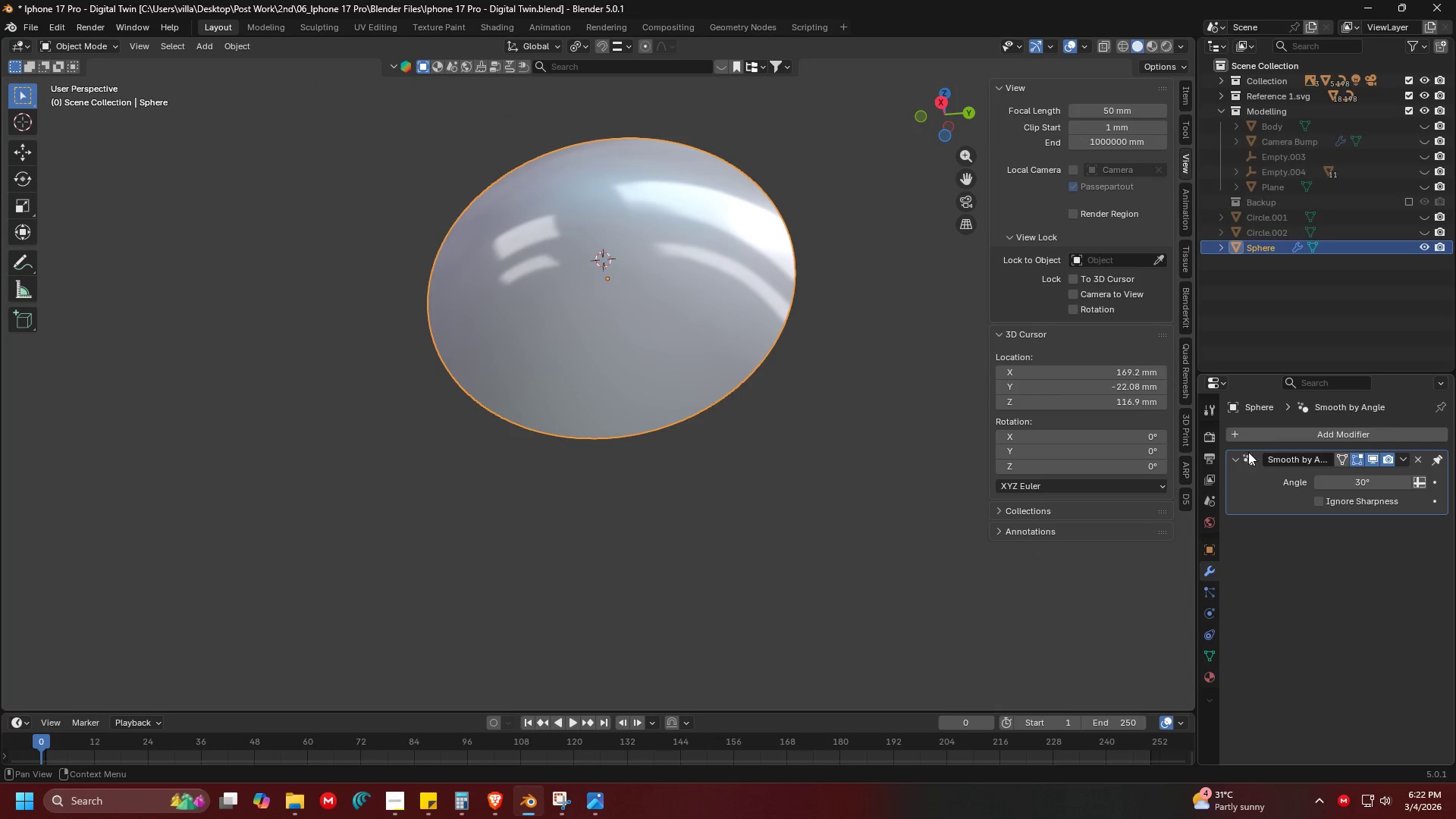 
left_click([1218, 670])
 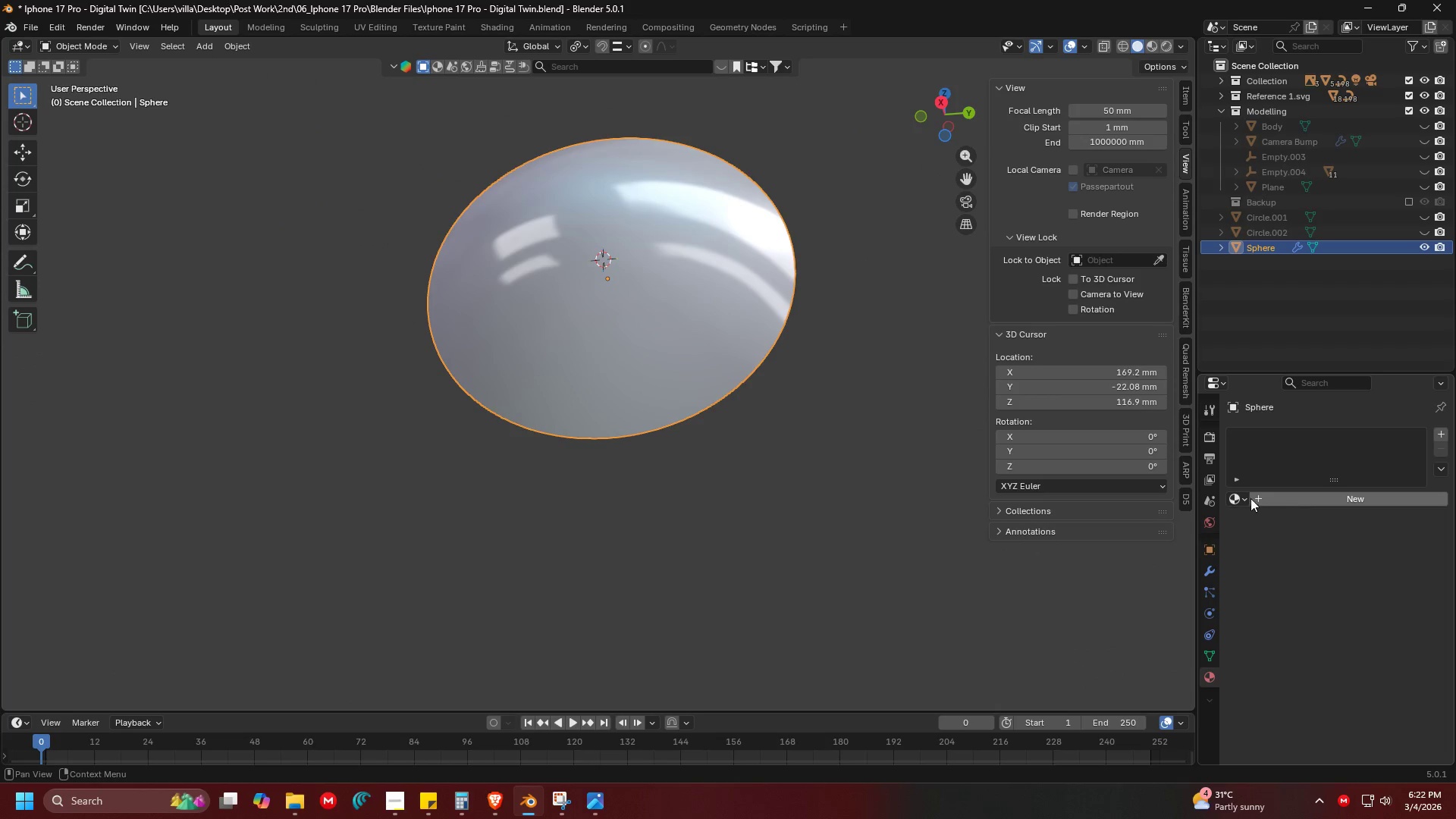 
left_click([1241, 496])
 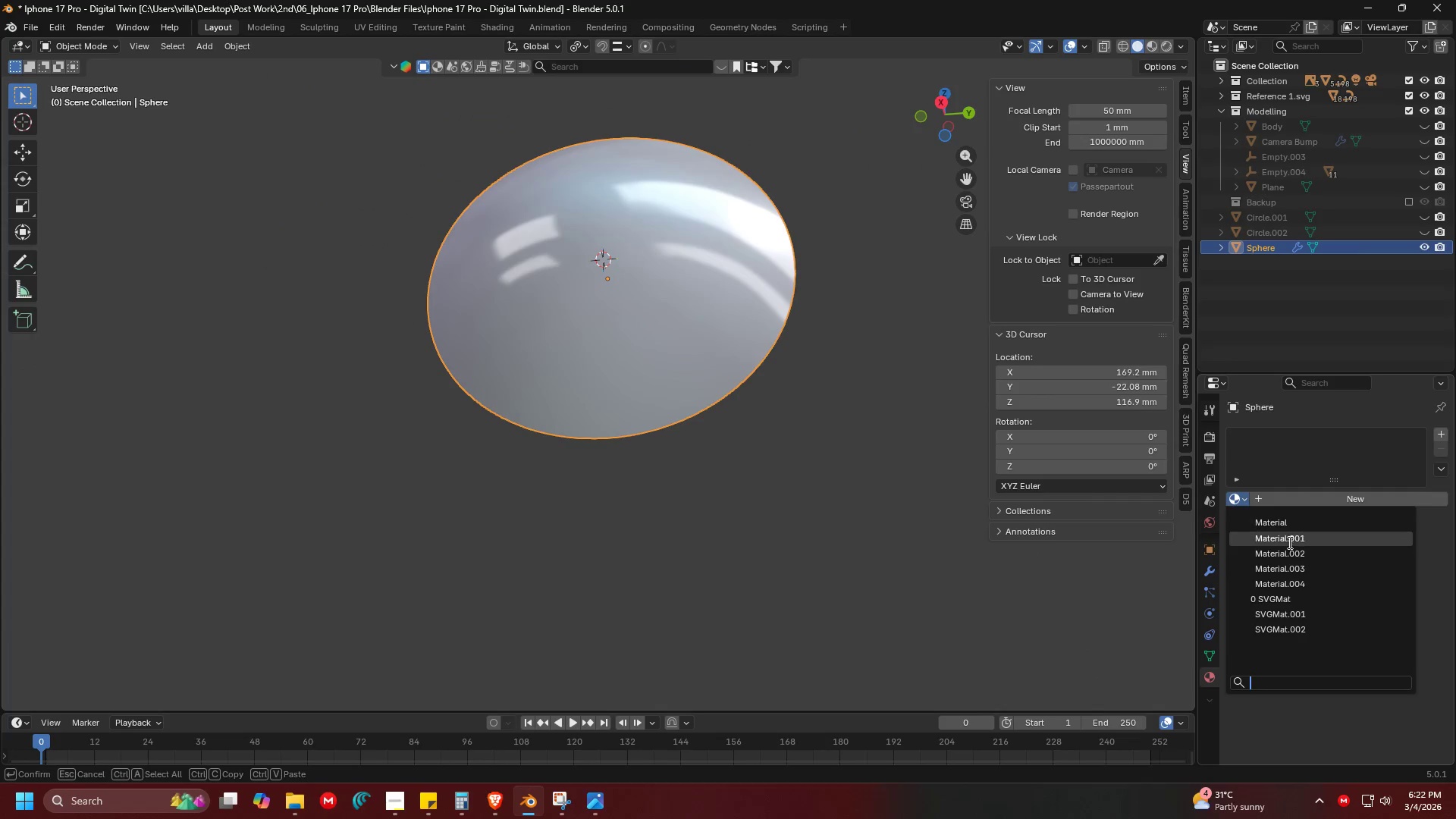 
left_click([1288, 541])
 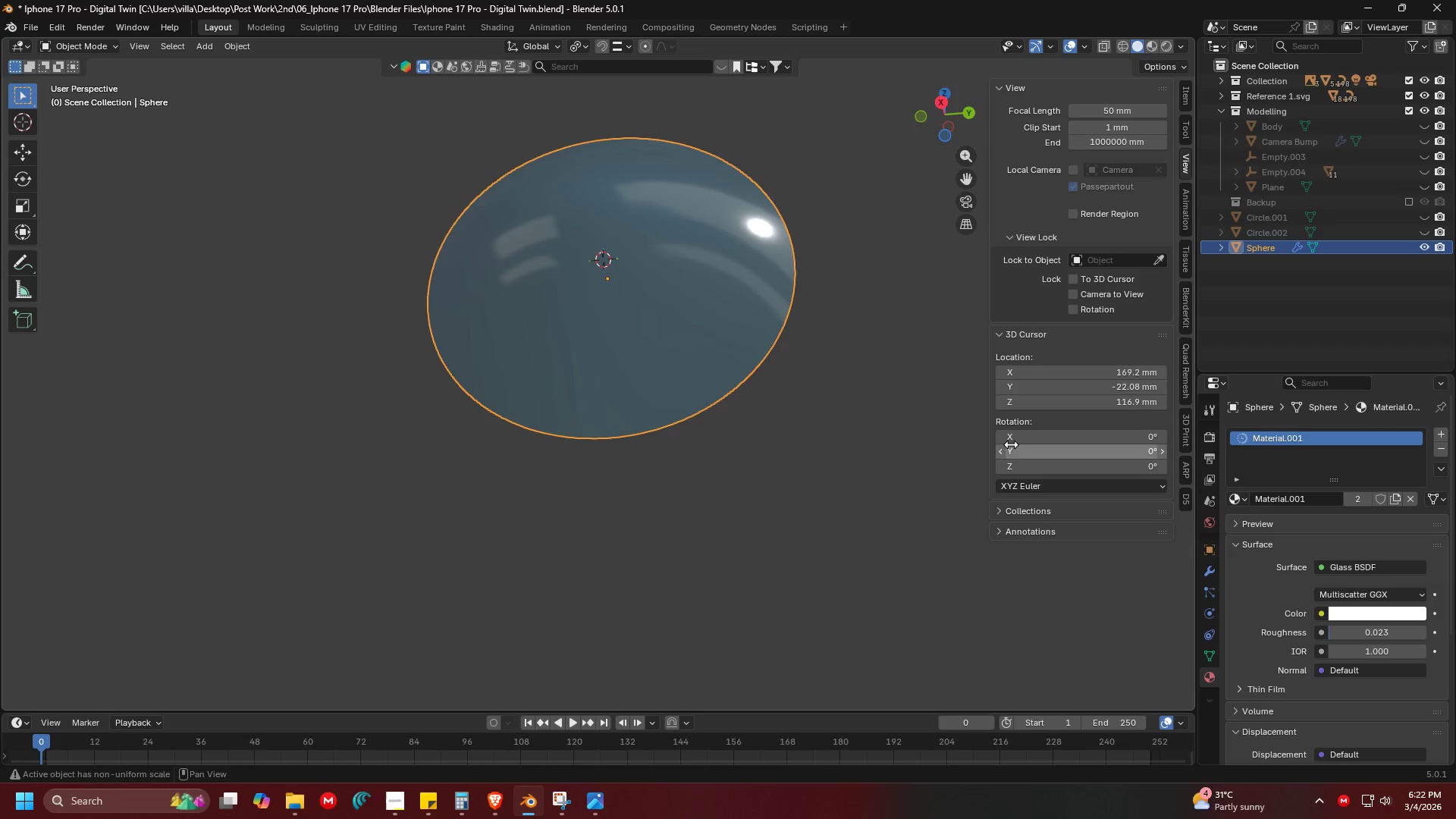 
scroll: coordinate [855, 429], scroll_direction: down, amount: 4.0
 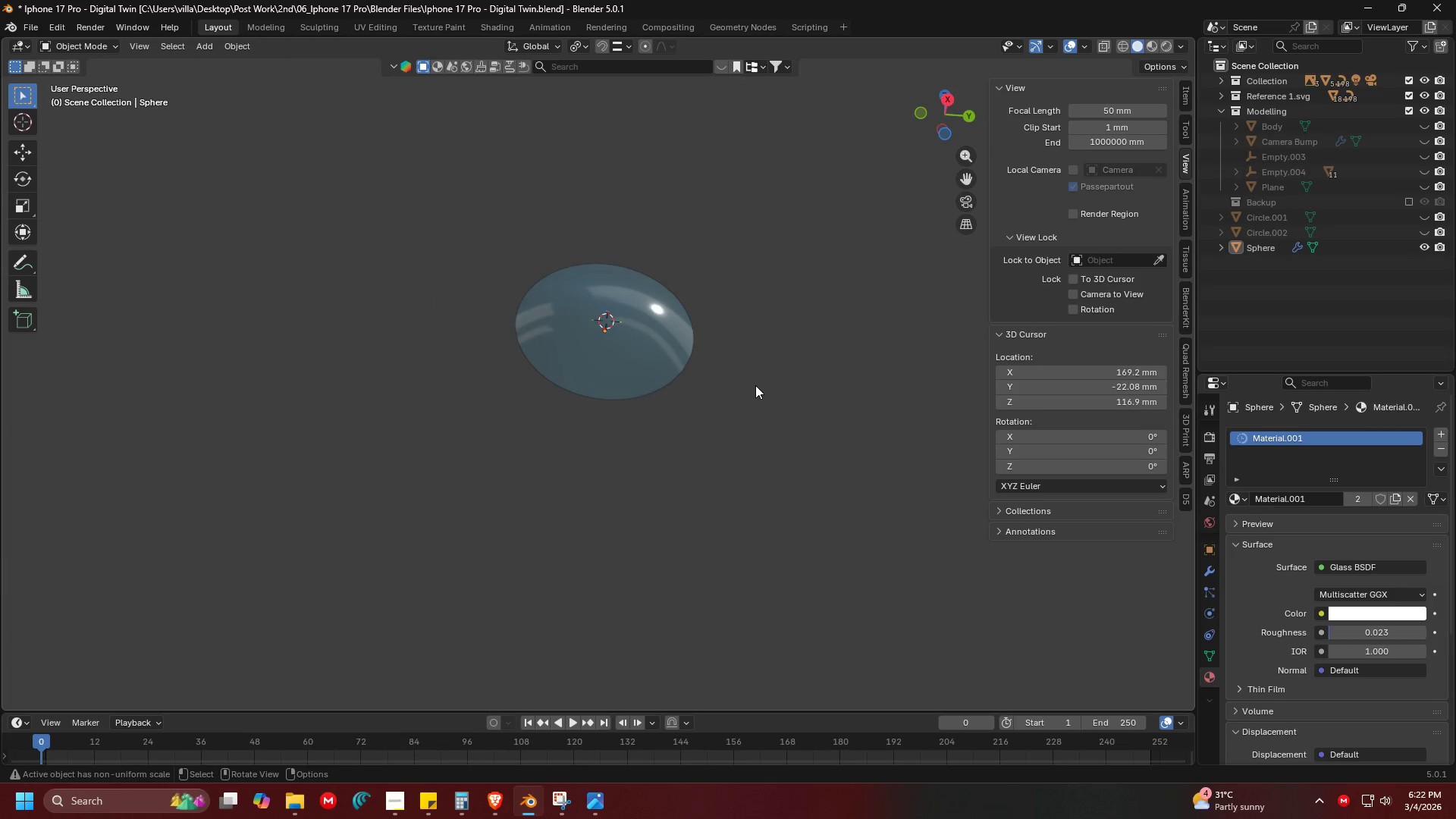 
key(Shift+ShiftLeft)
 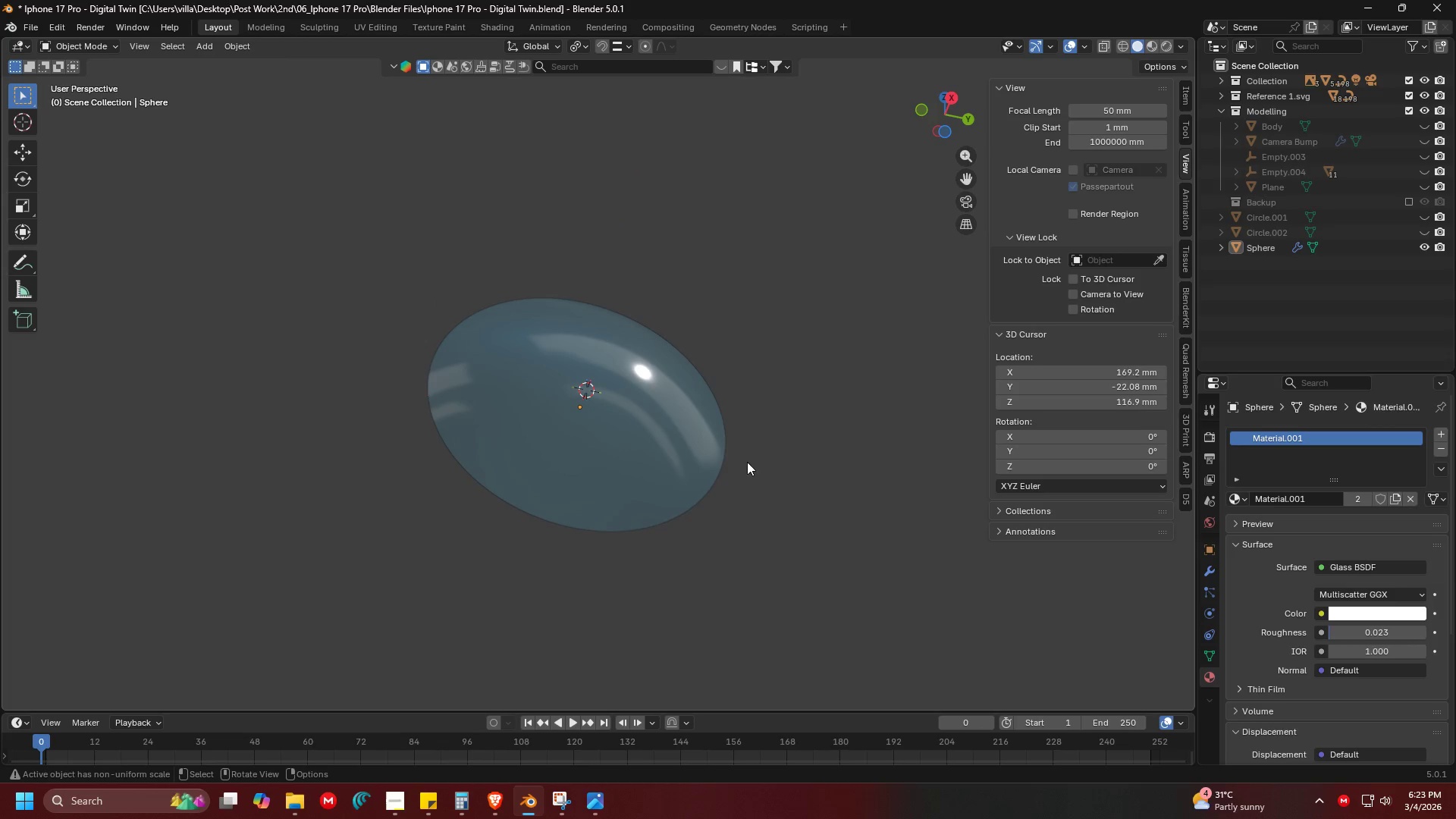 
scroll: coordinate [754, 389], scroll_direction: up, amount: 3.0
 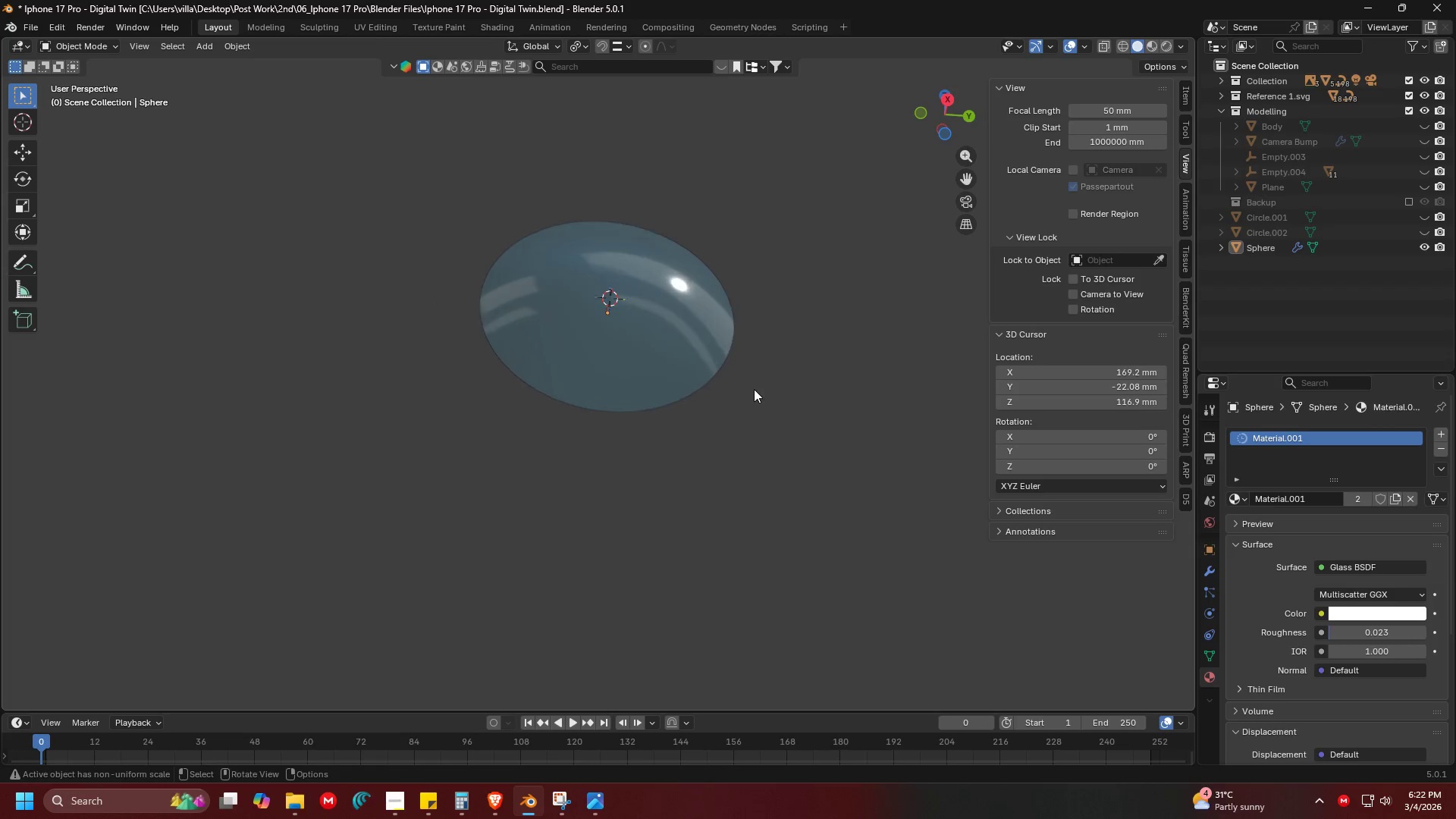 
key(Z)
 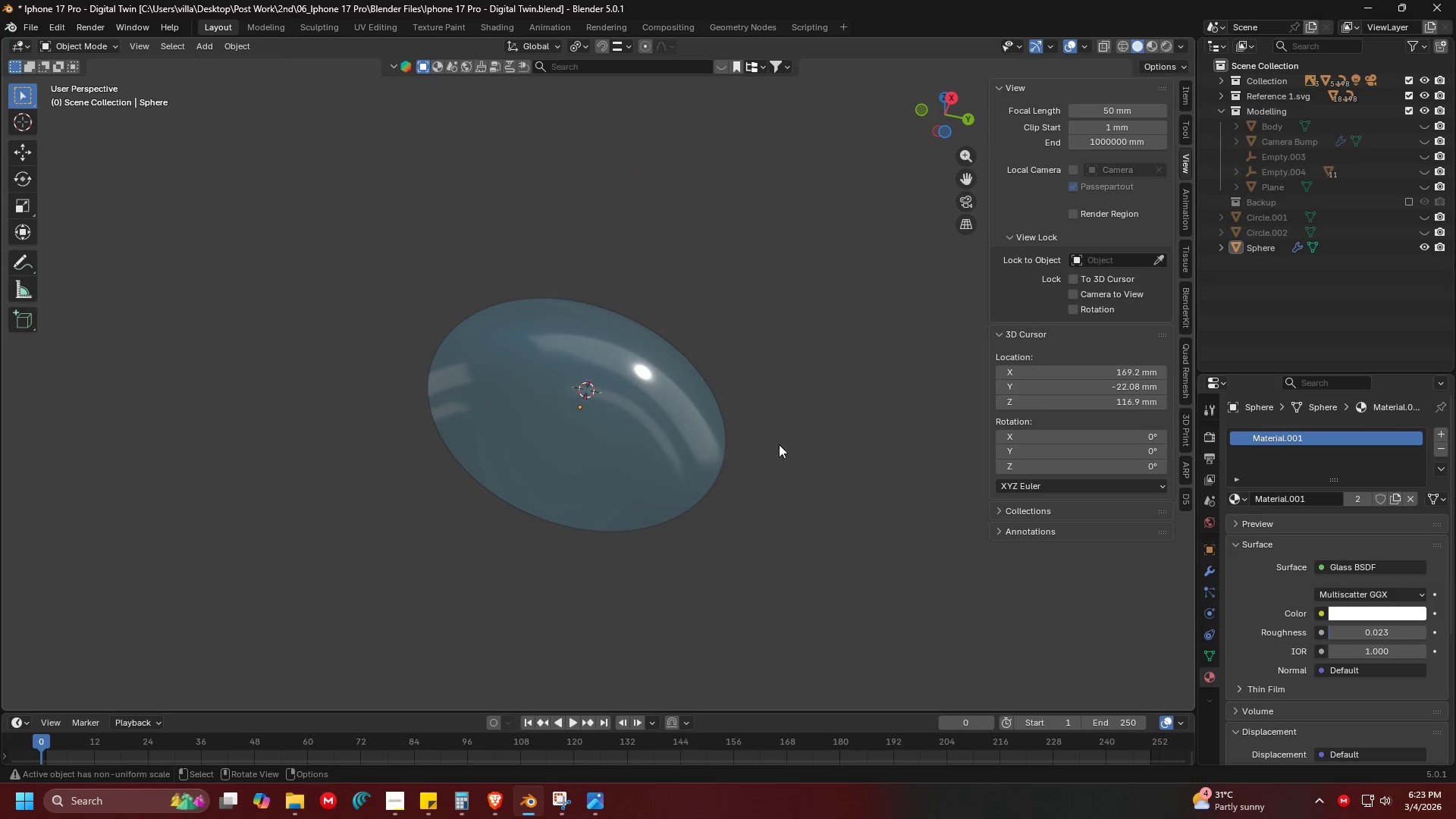 
key(Control+ControlLeft)
 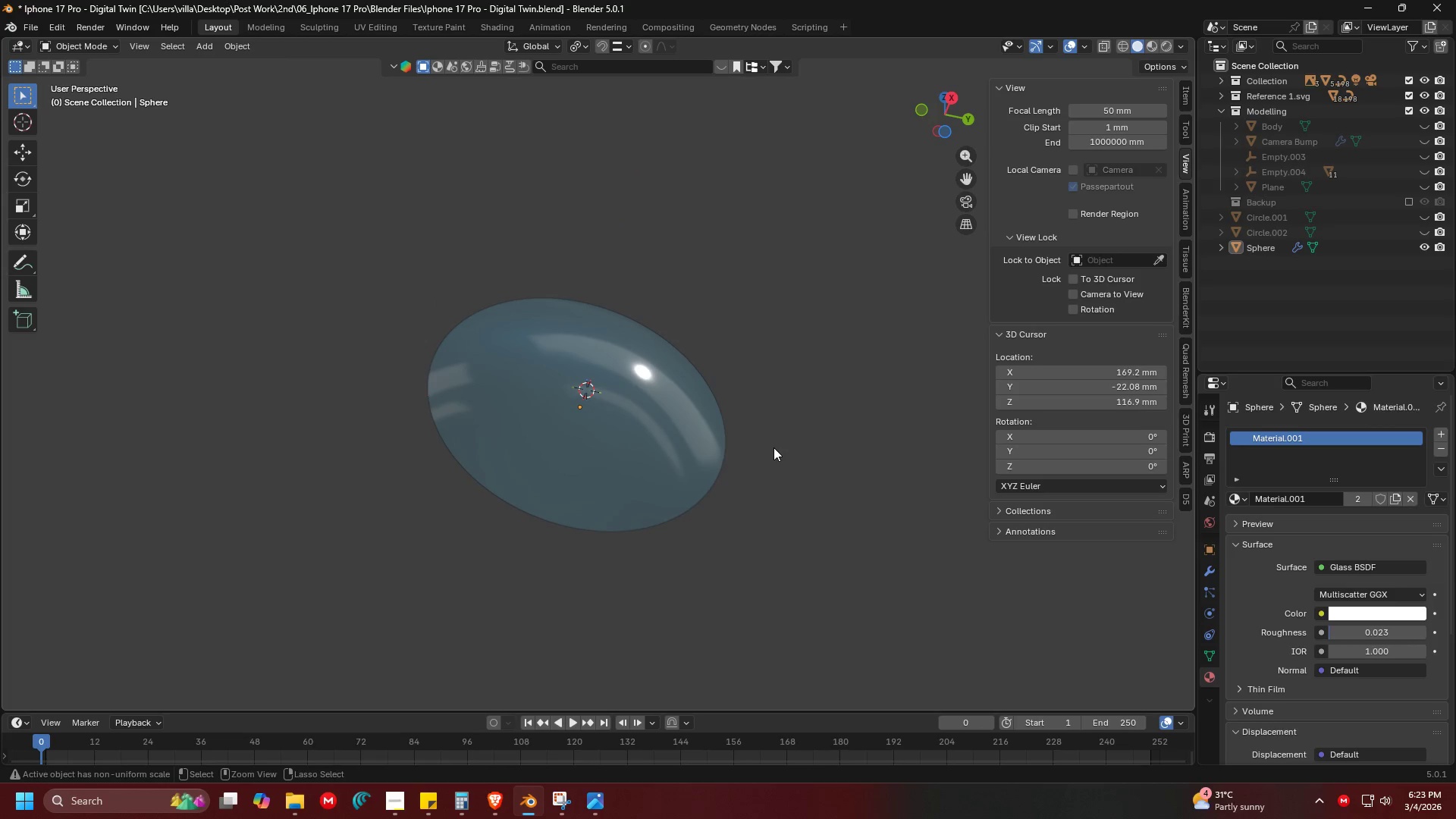 
key(Control+S)
 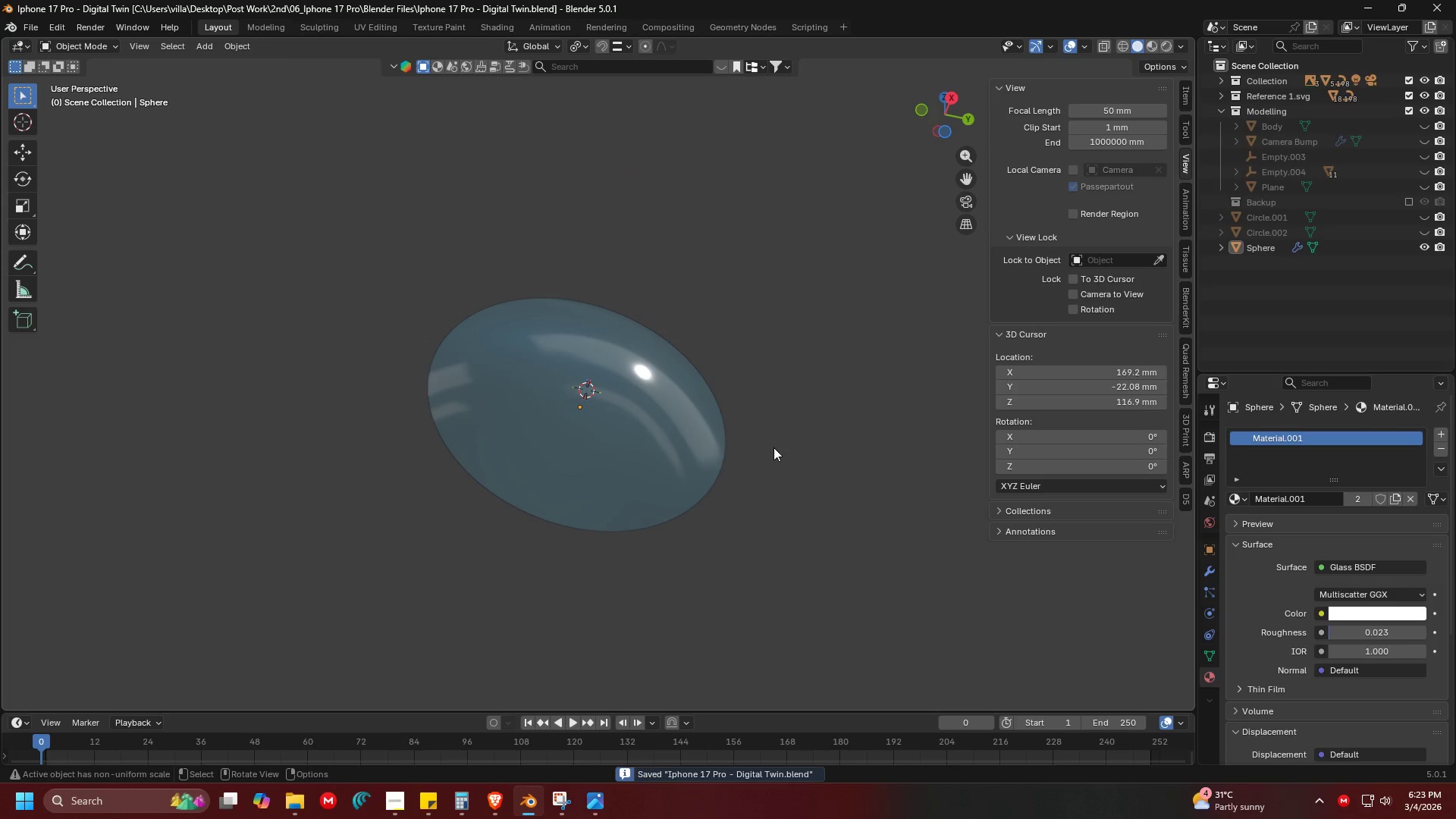 
key(Z)
 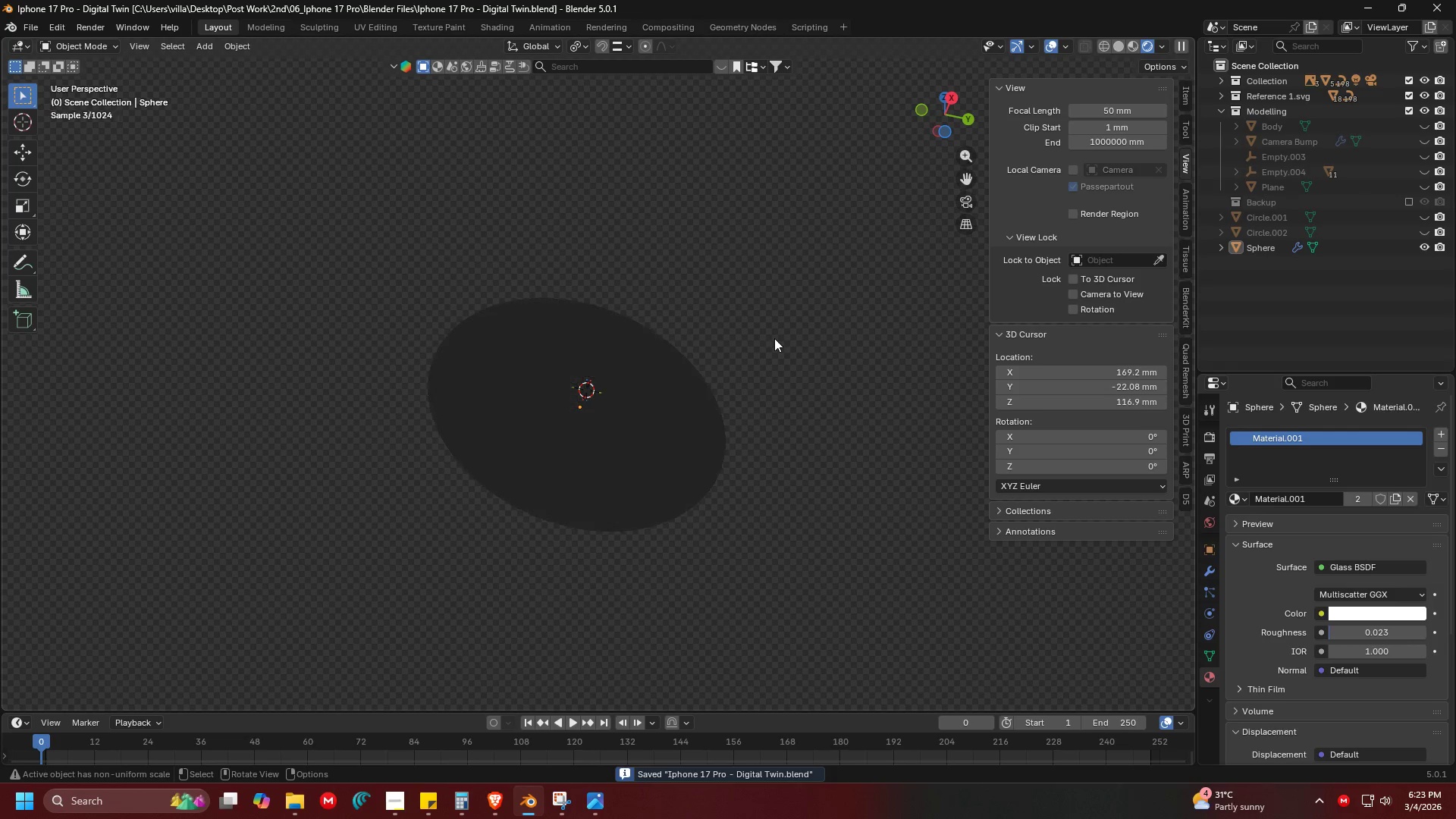 
scroll: coordinate [769, 427], scroll_direction: up, amount: 4.0
 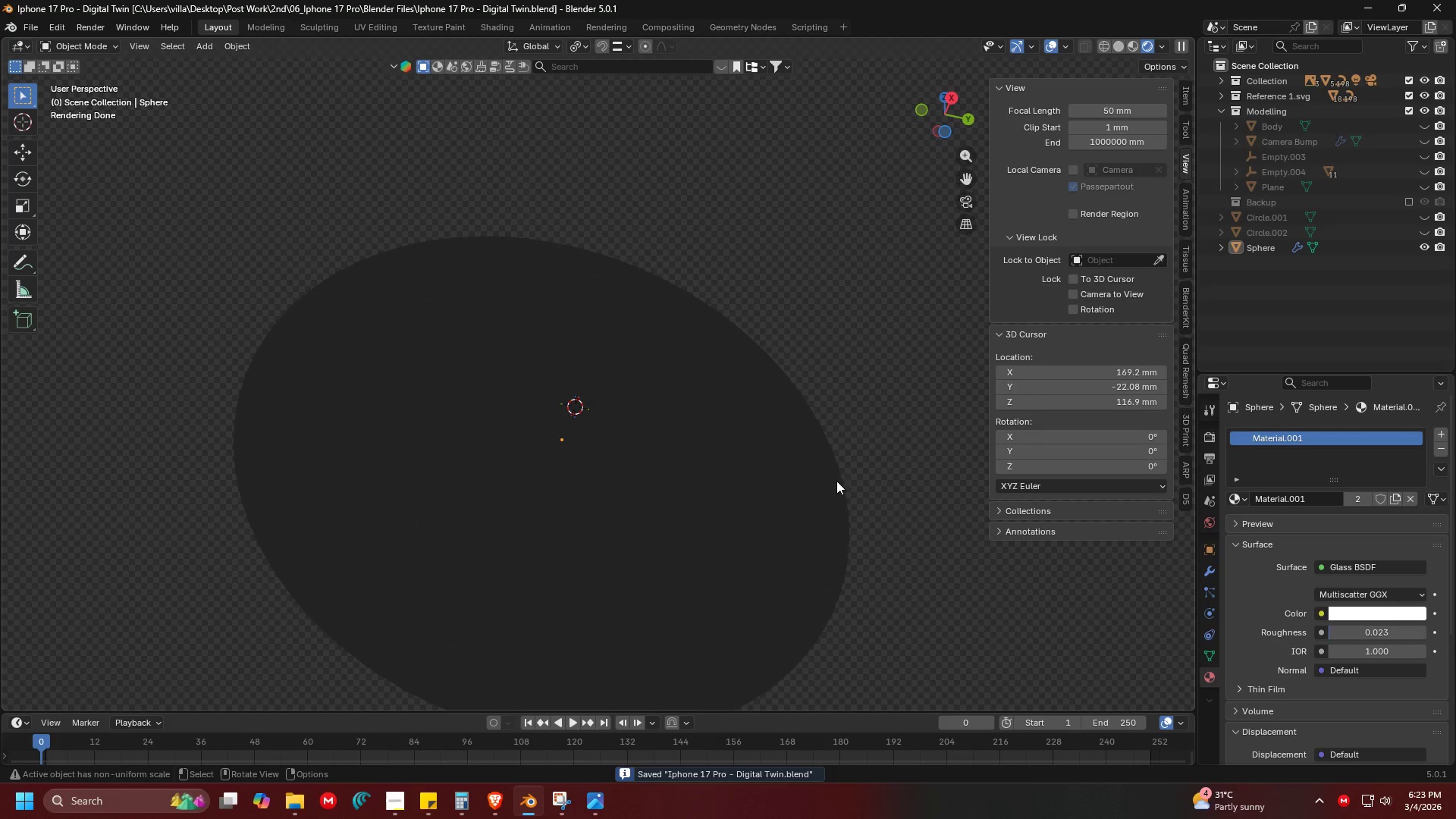 
scroll: coordinate [852, 482], scroll_direction: down, amount: 4.0
 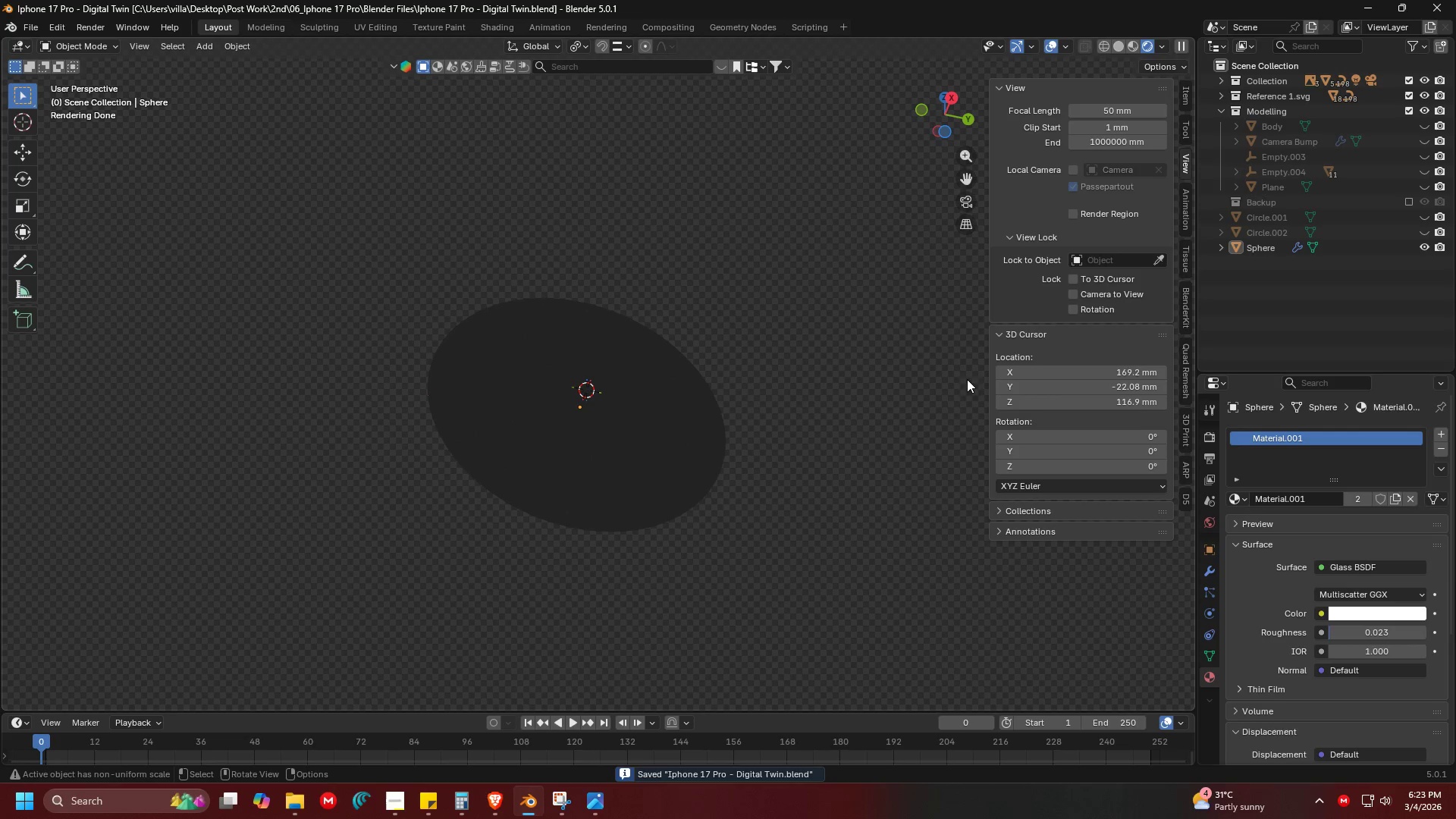 
key(Alt+H)
 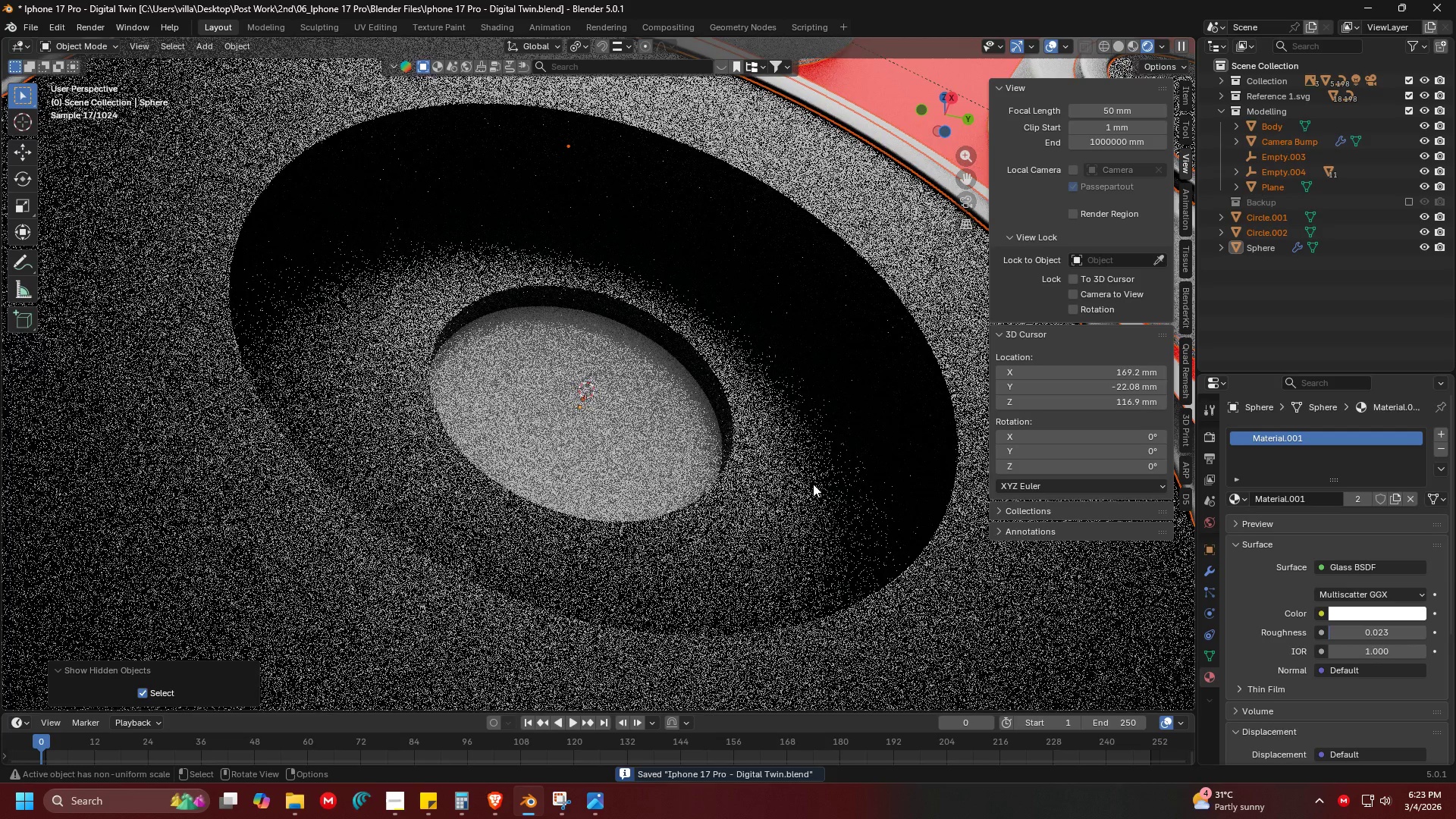 
scroll: coordinate [719, 439], scroll_direction: down, amount: 4.0
 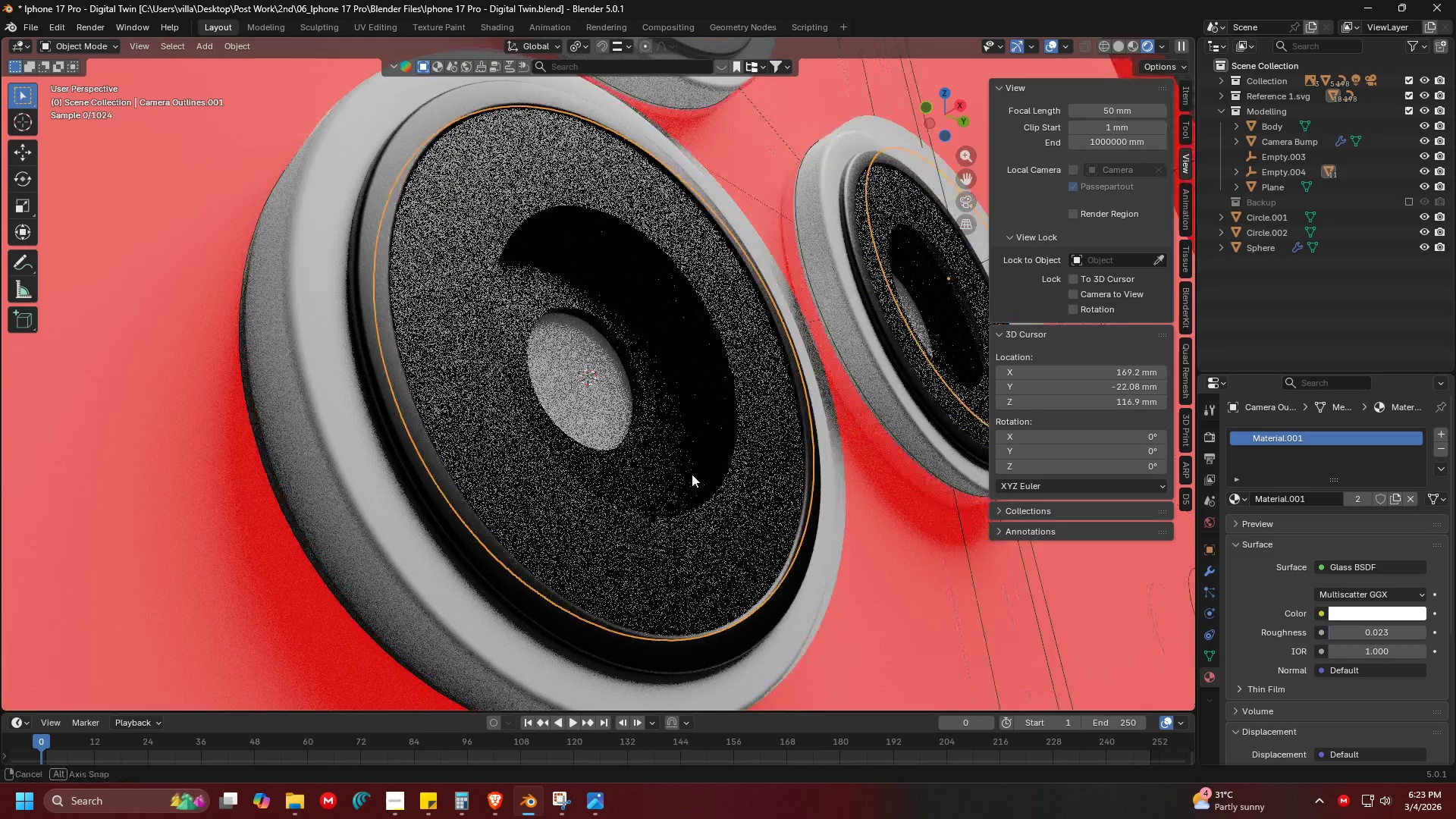 
key(G)
 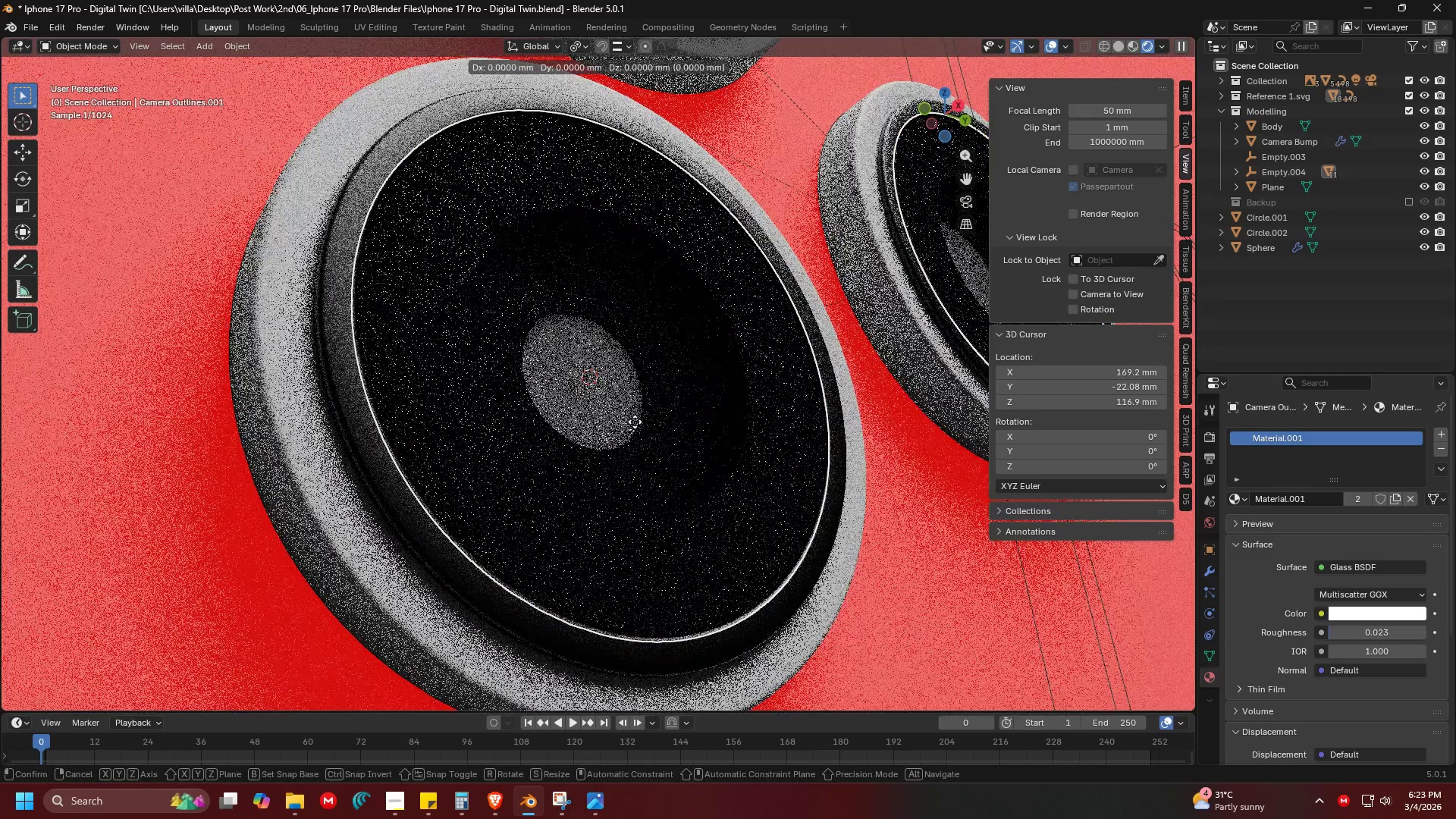 
scroll: coordinate [635, 421], scroll_direction: up, amount: 1.0
 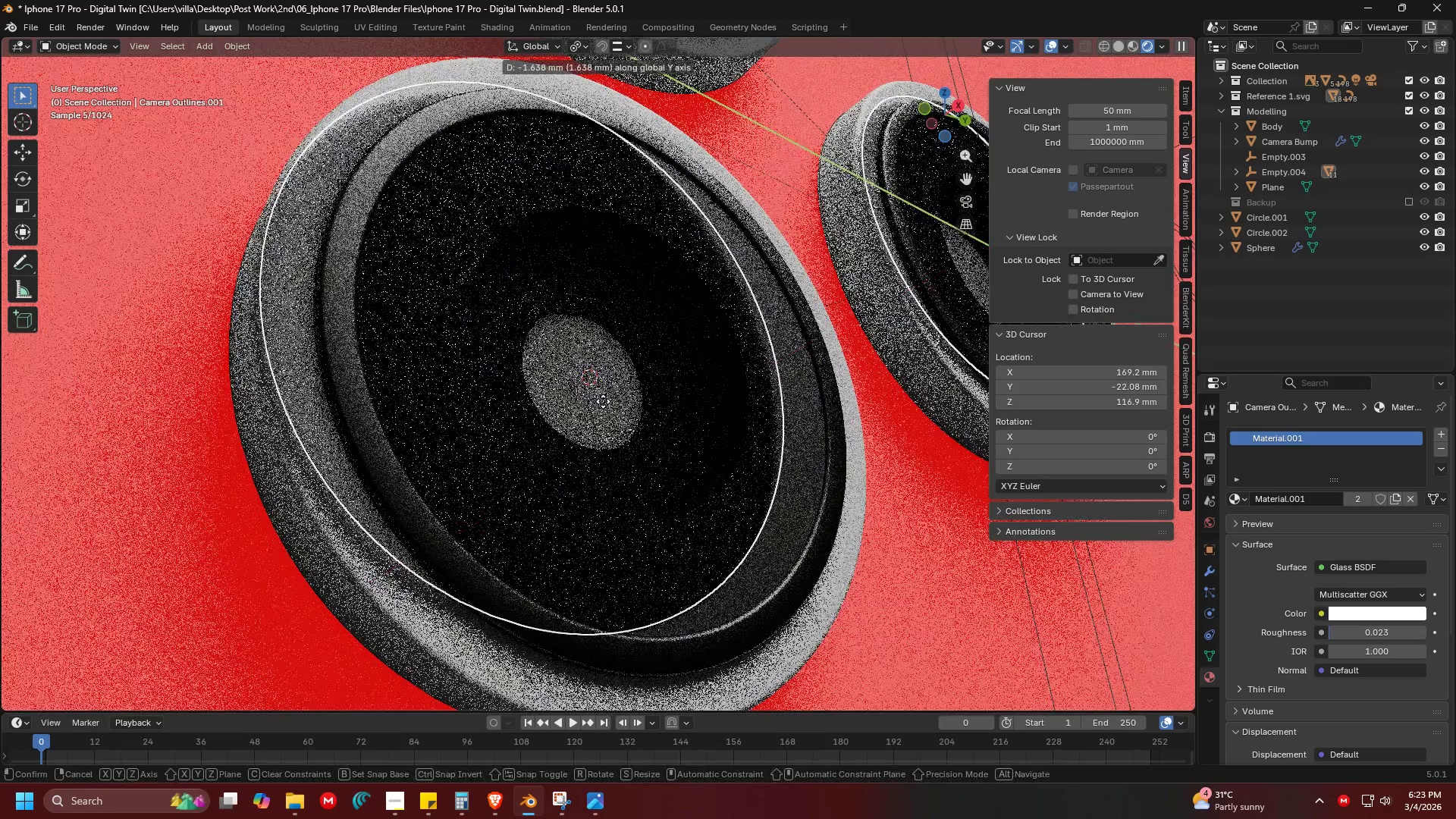 
key(Escape)
 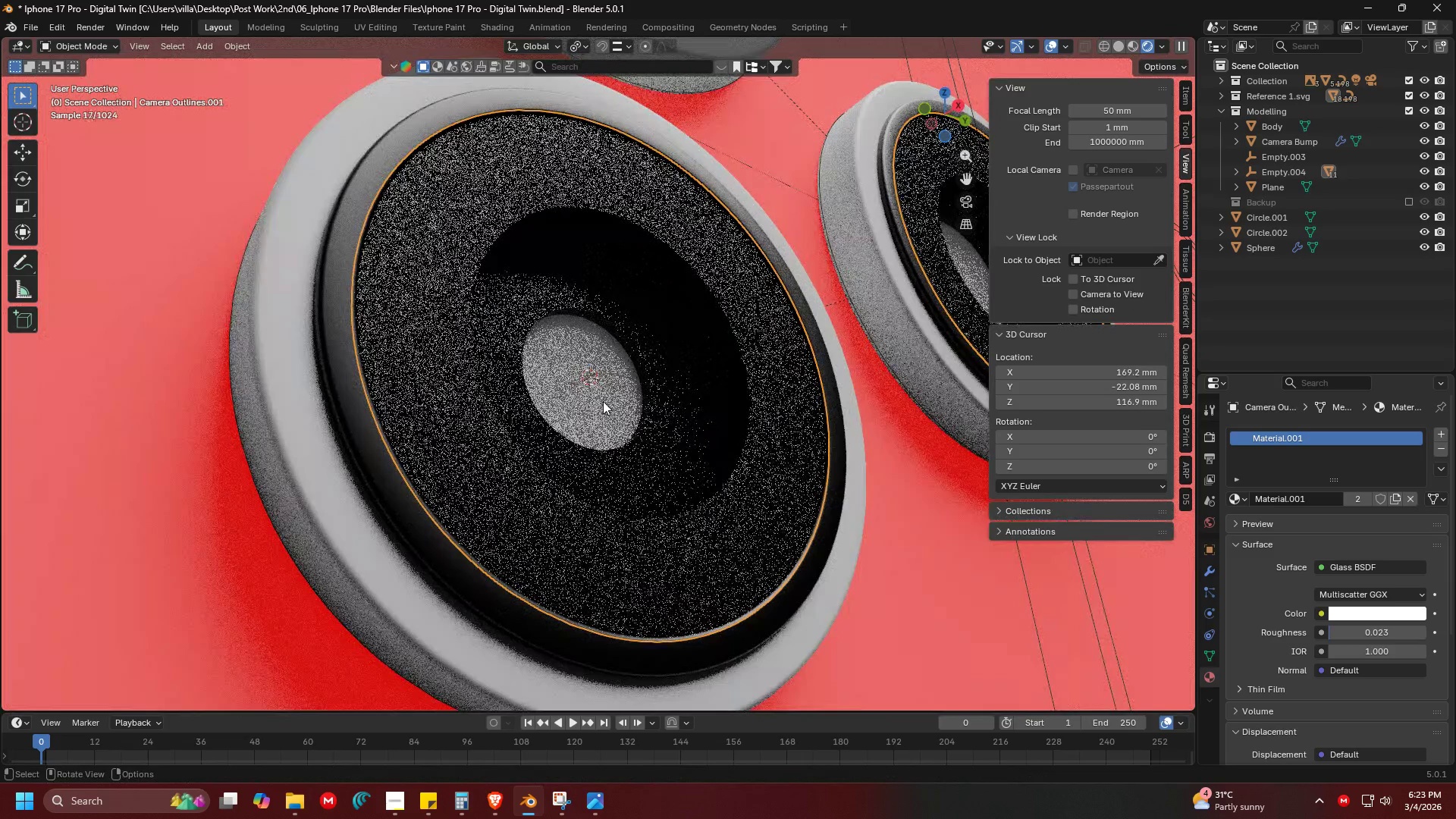 
key(H)
 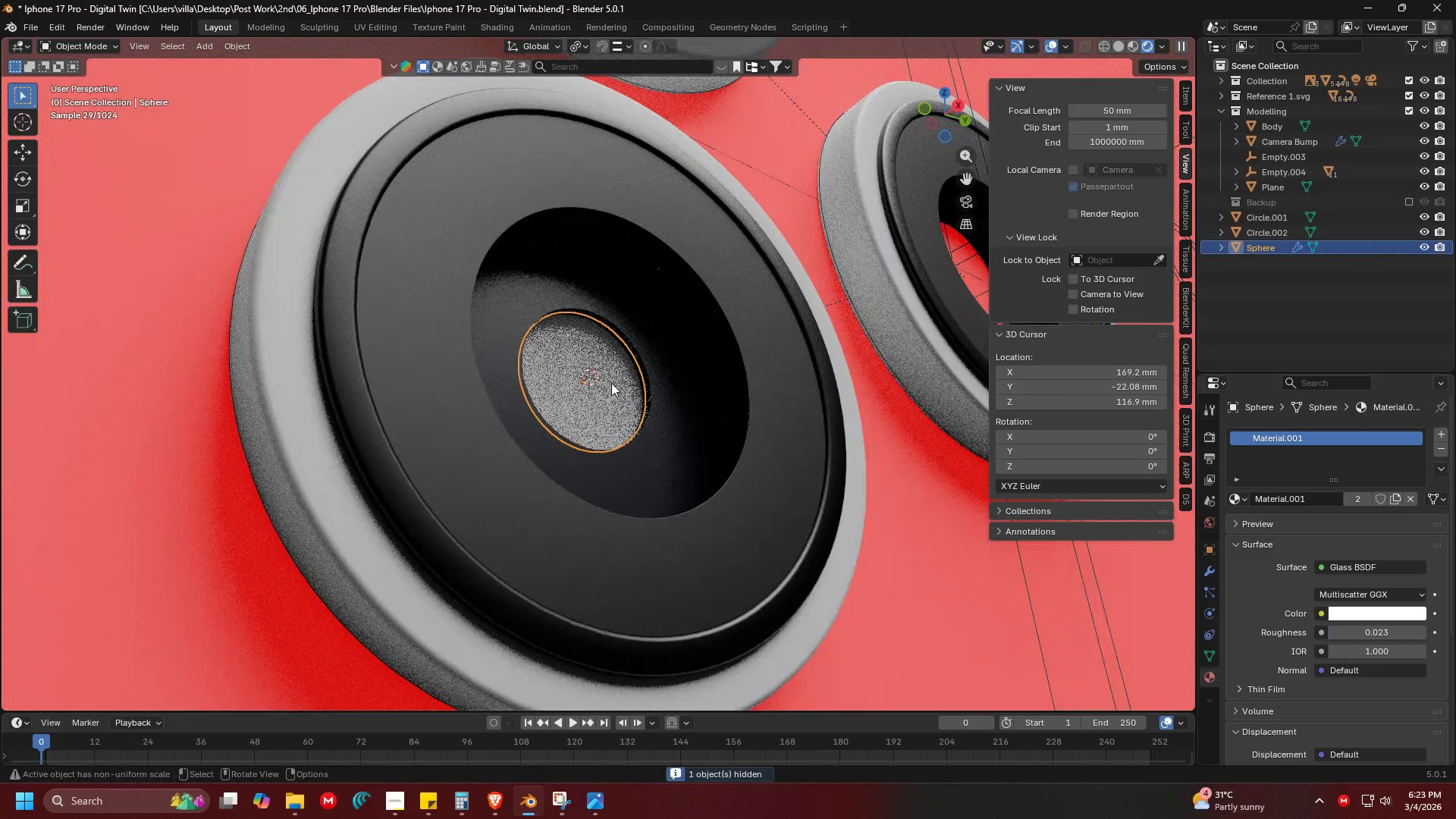 
key(Shift+ShiftLeft)
 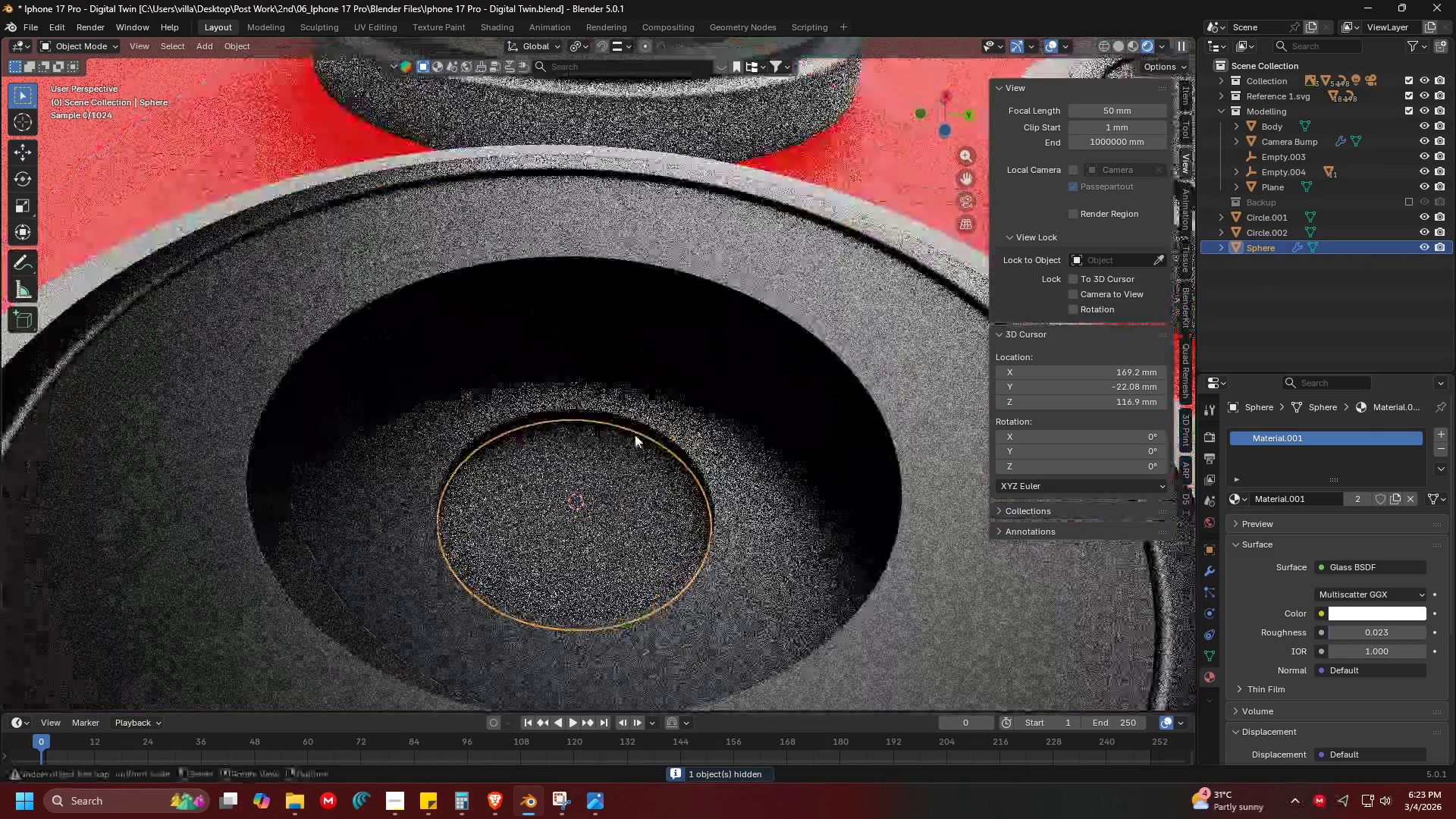 
scroll: coordinate [566, 394], scroll_direction: up, amount: 5.0
 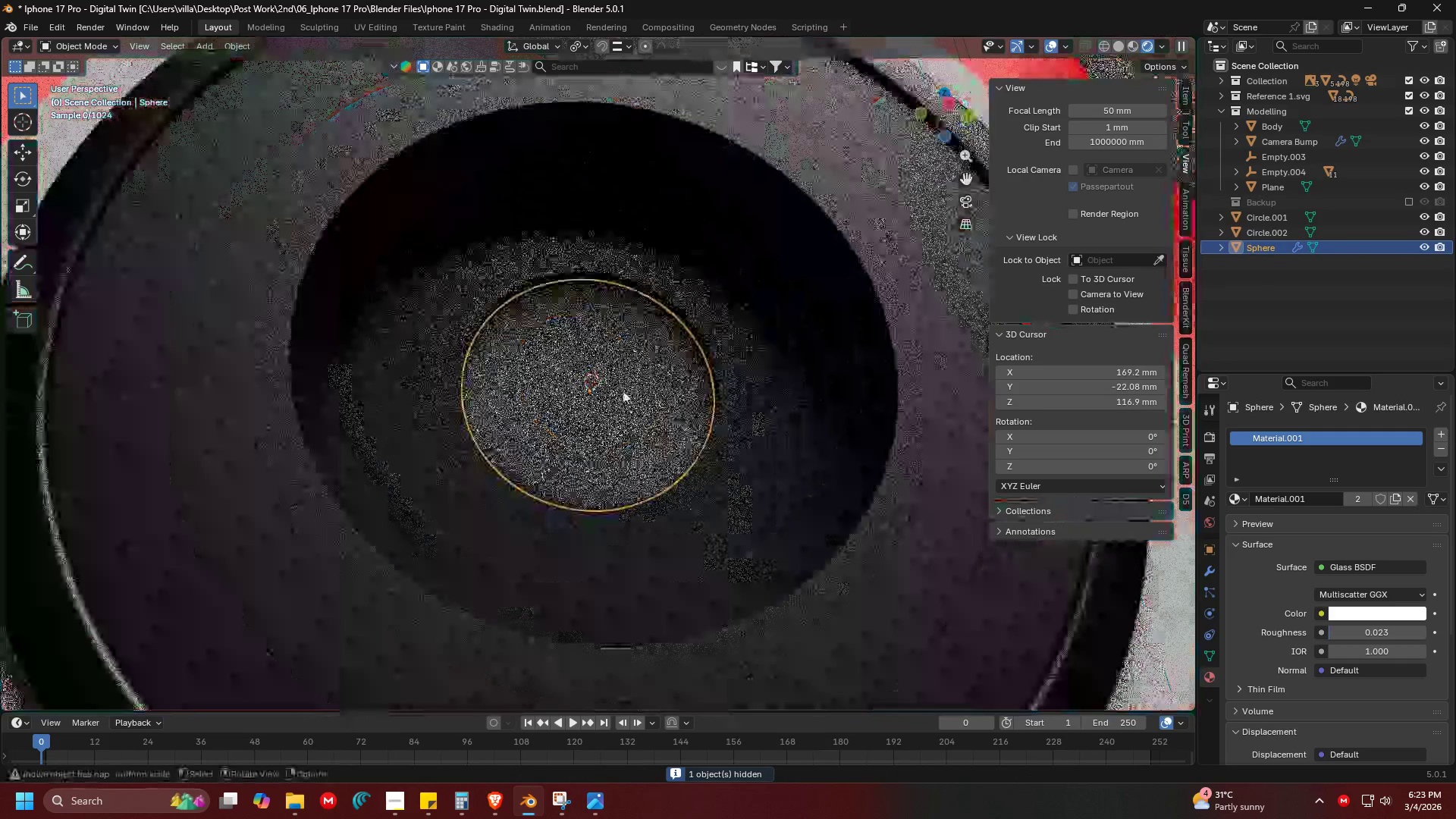 
hold_key(key=ShiftLeft, duration=0.31)
 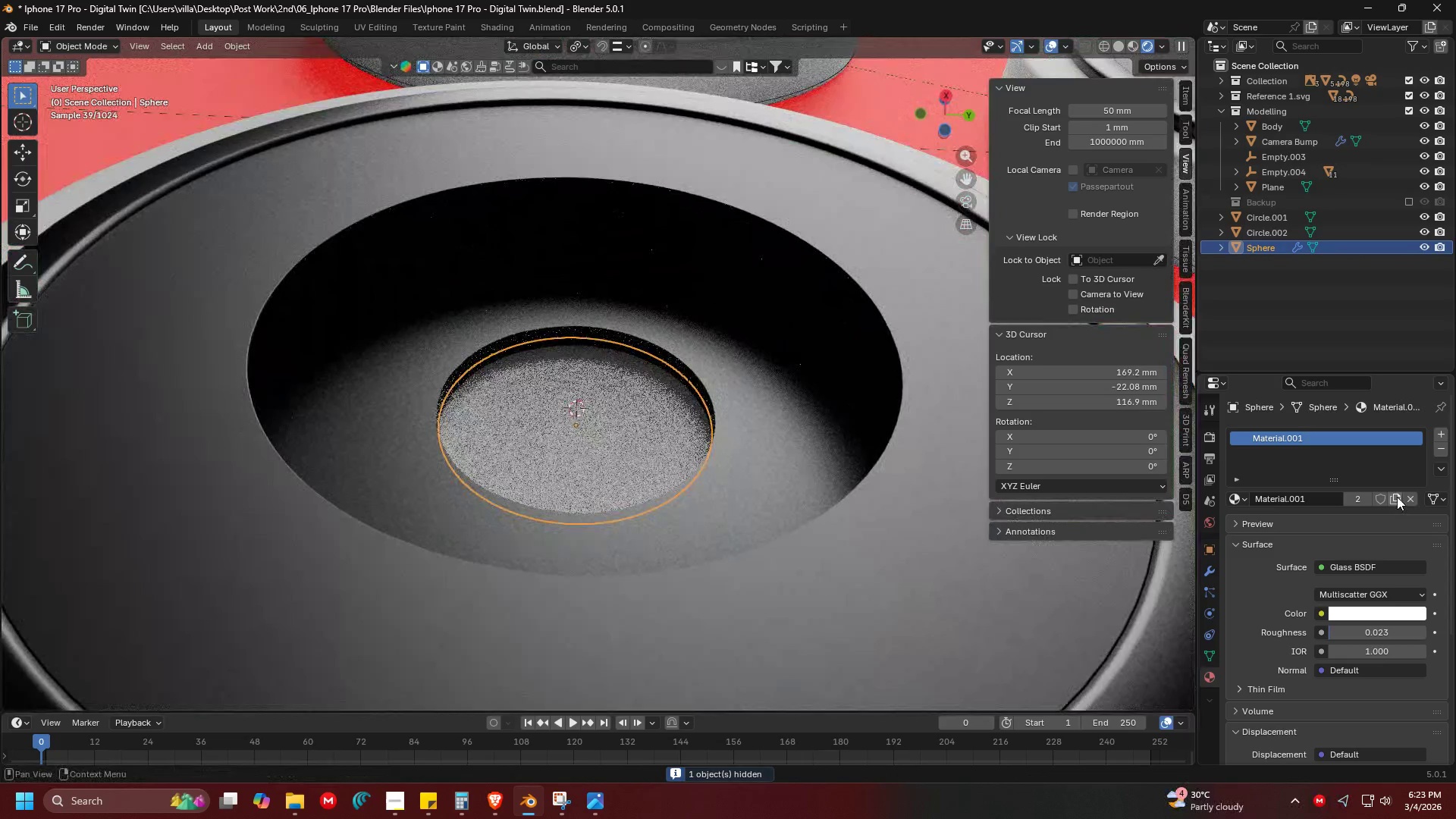 
left_click([1397, 497])
 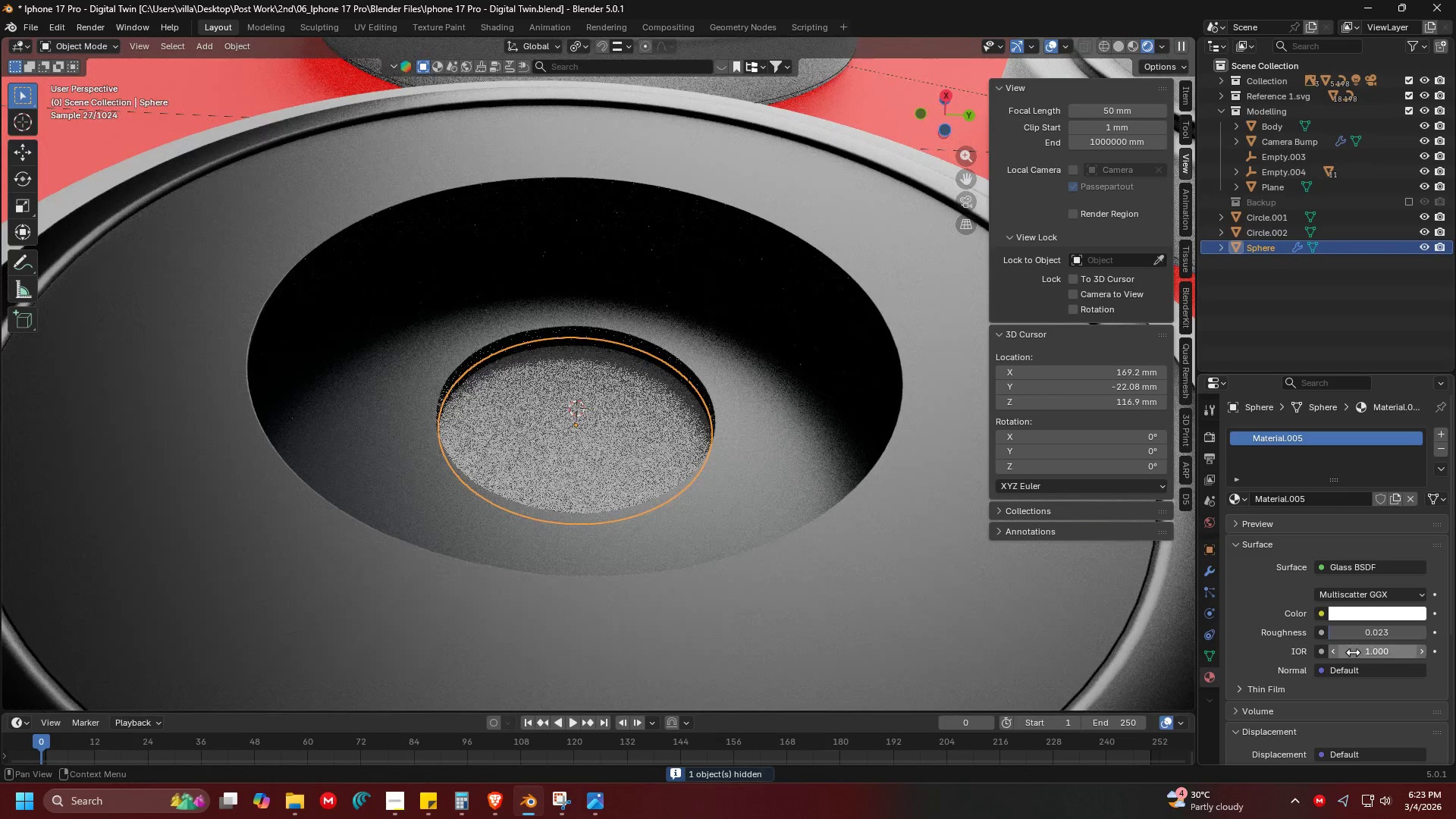 
left_click_drag(start_coordinate=[1353, 652], to_coordinate=[219, 177])
 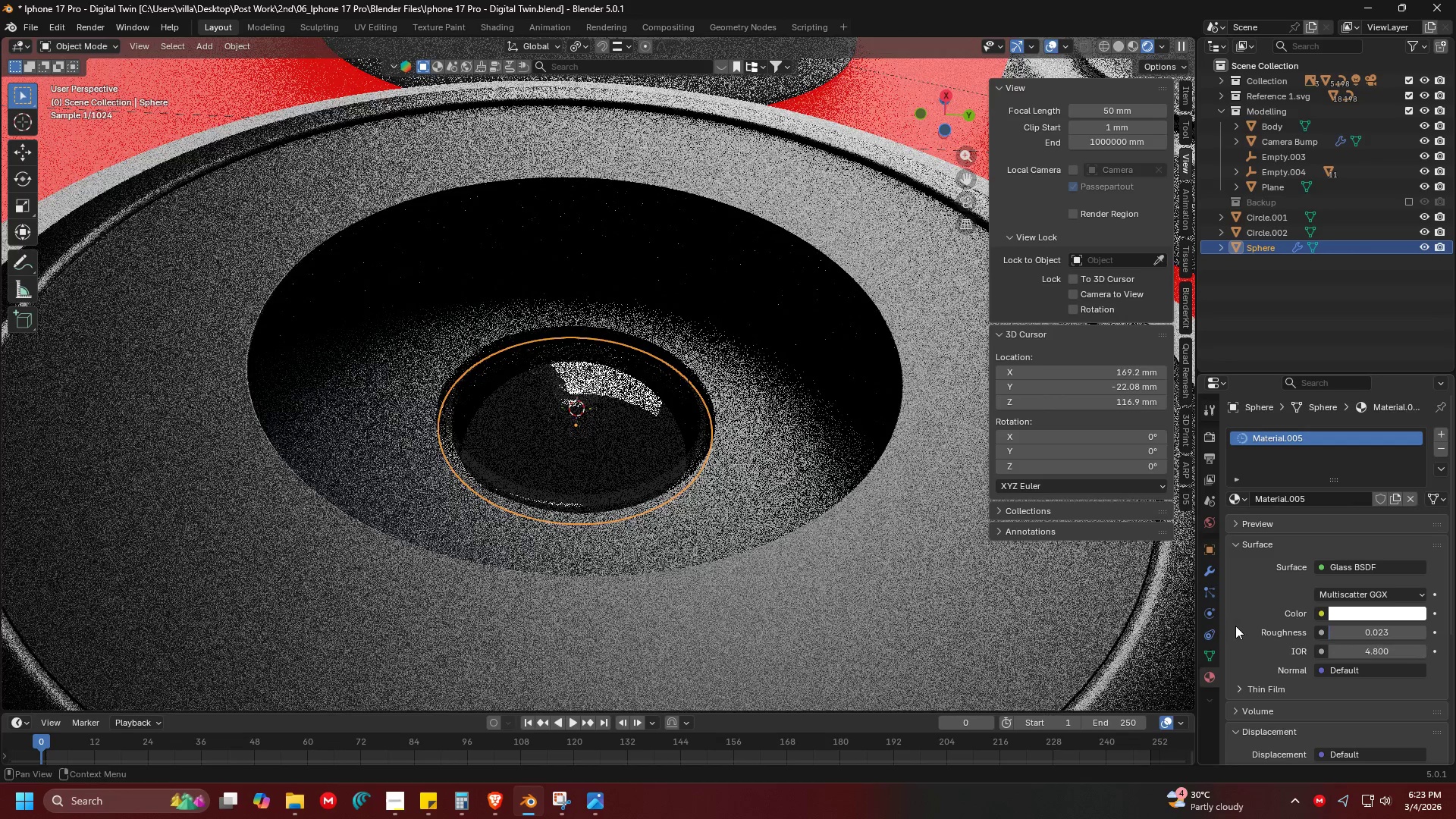 
scroll: coordinate [836, 526], scroll_direction: down, amount: 1.0
 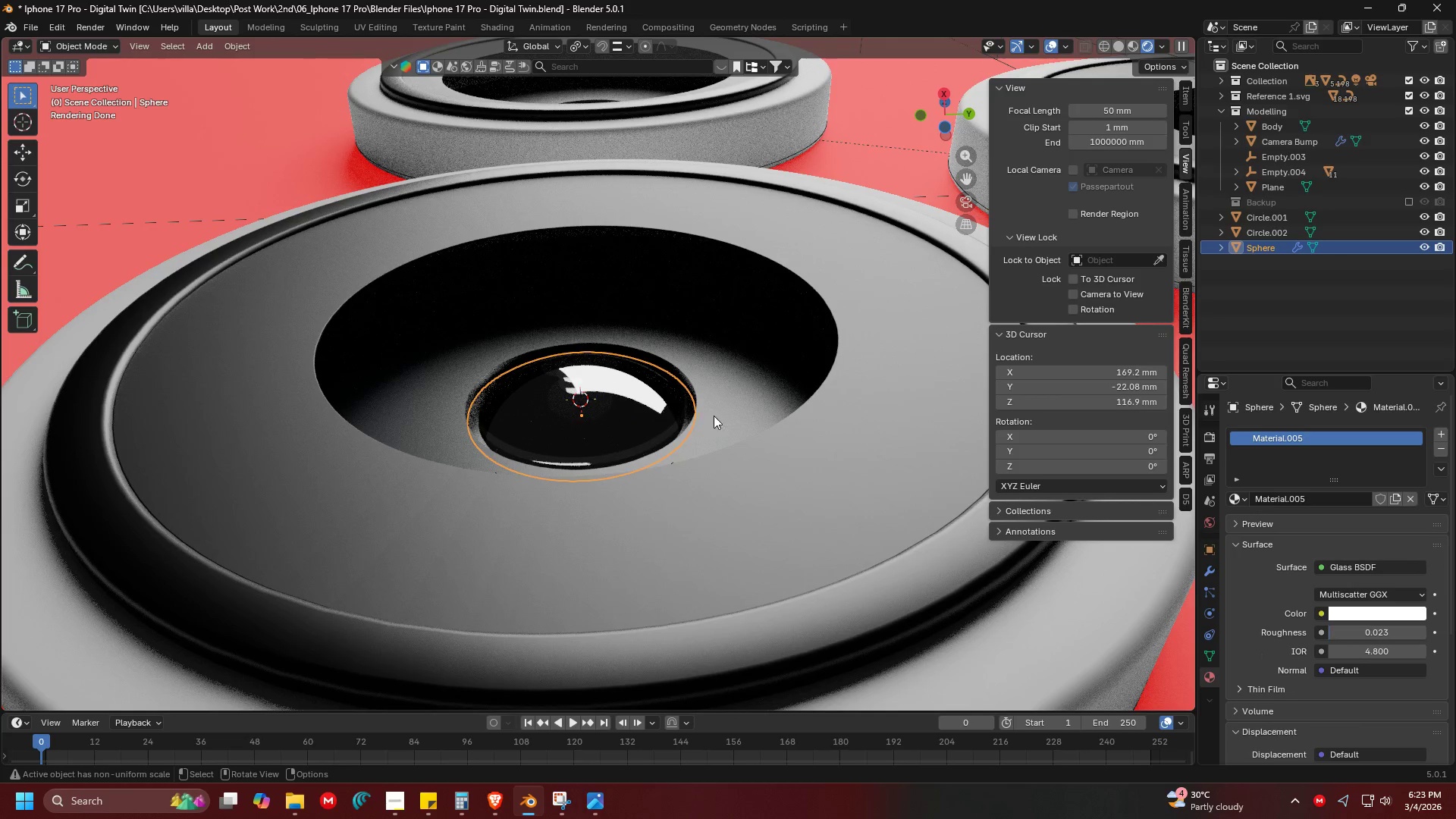 
double_click([623, 403])
 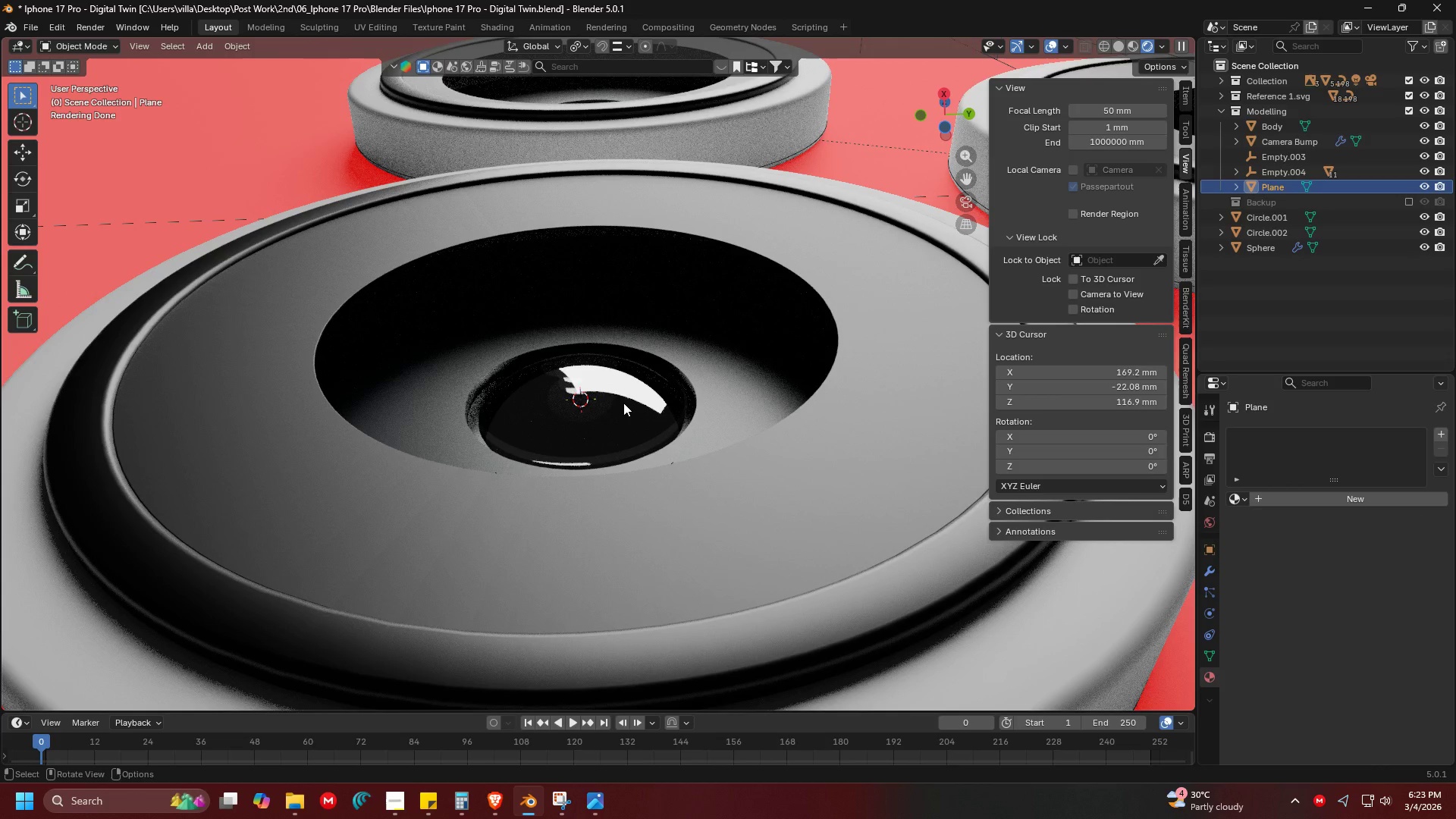 
left_click([623, 403])
 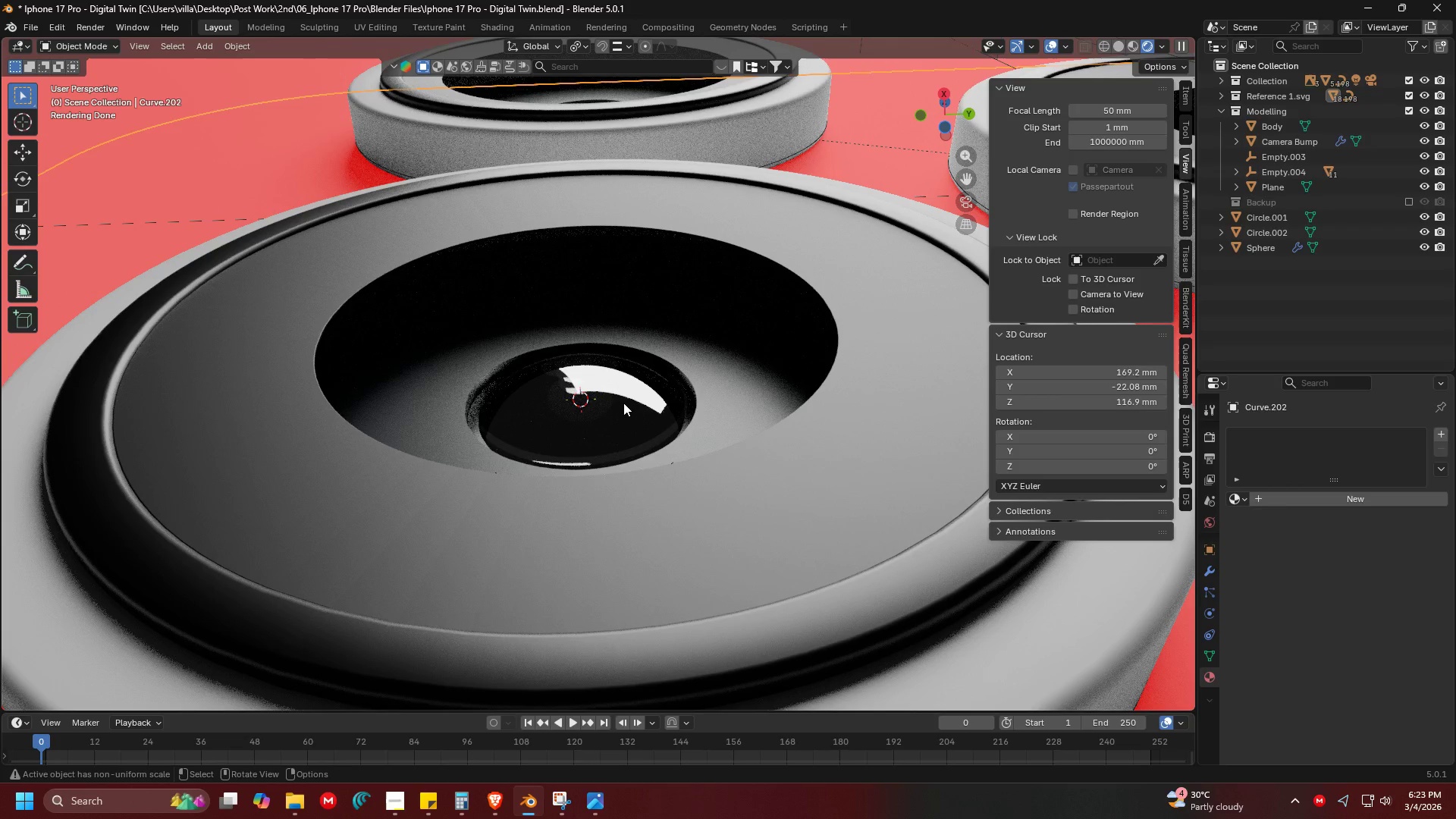 
left_click([623, 403])
 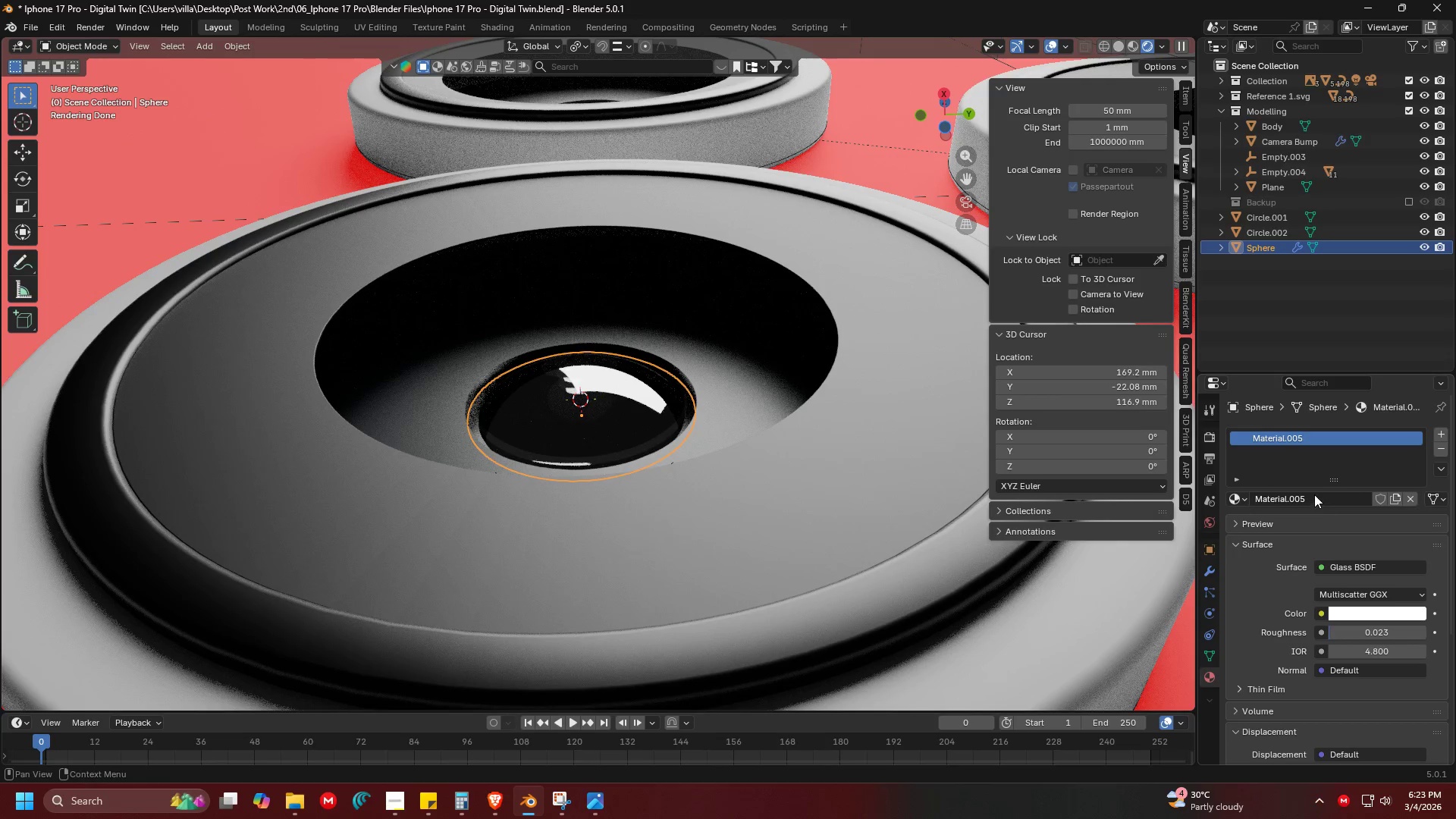 
left_click([1369, 613])
 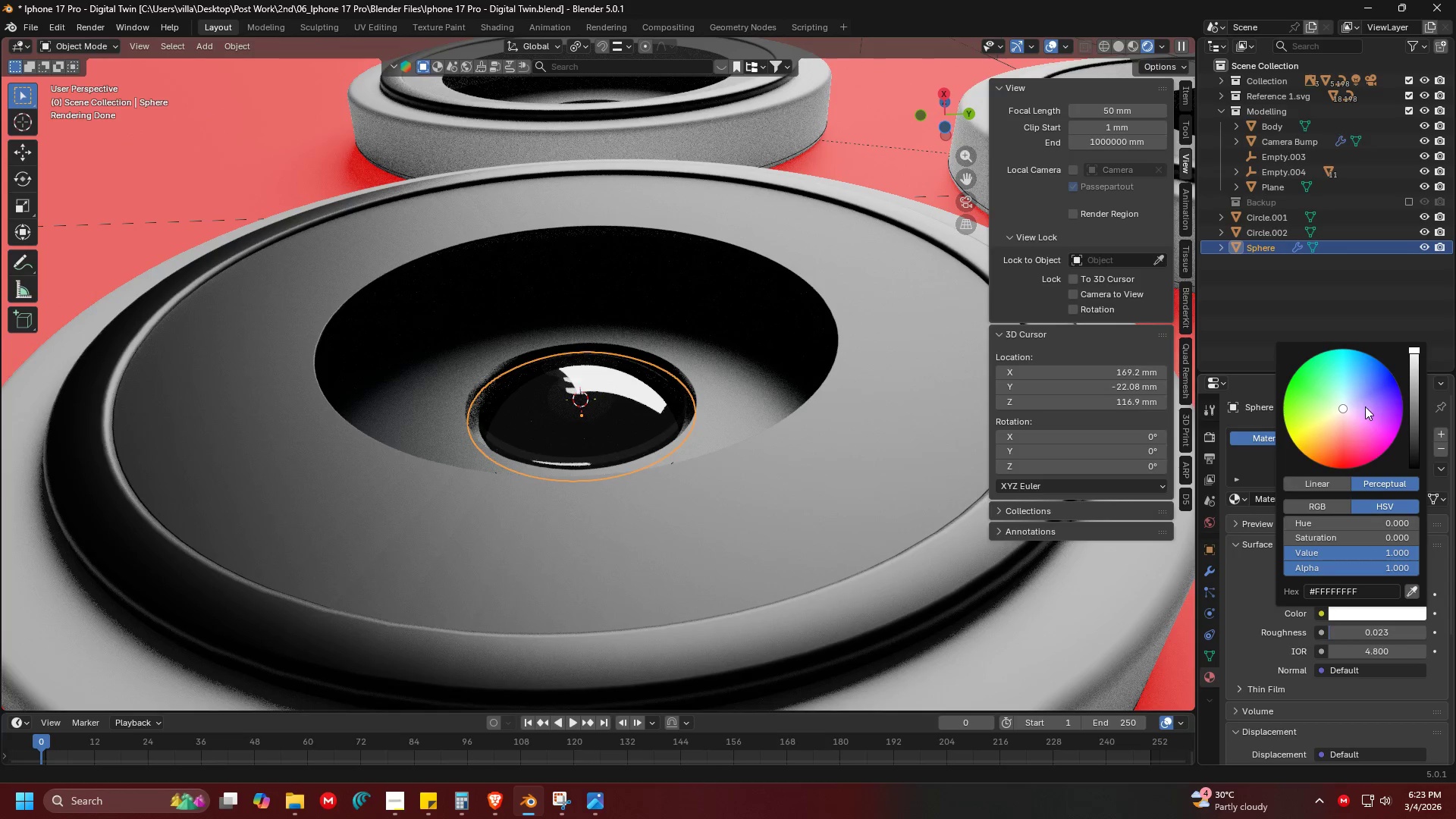 
left_click([1360, 414])
 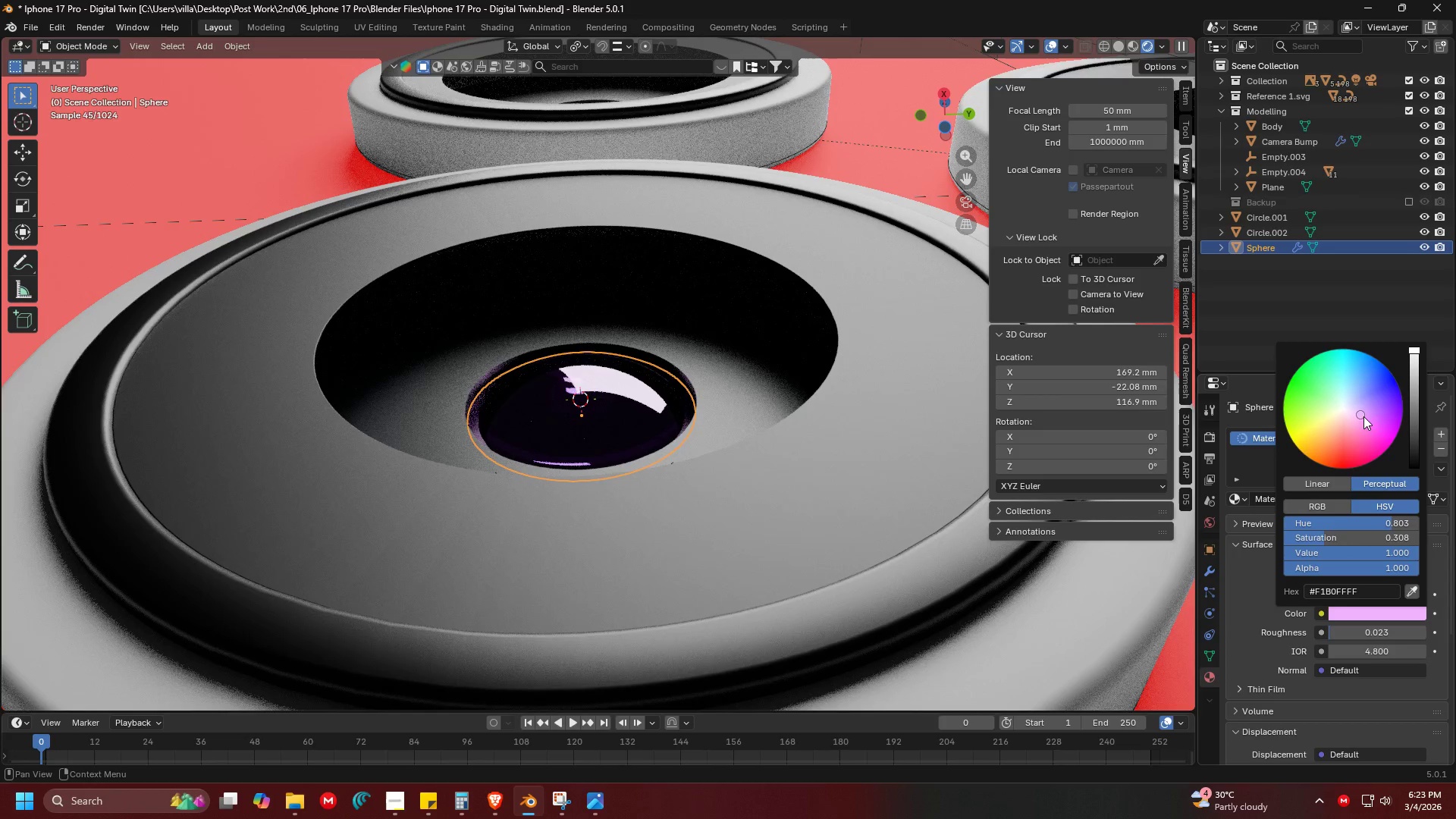 
left_click([1360, 408])
 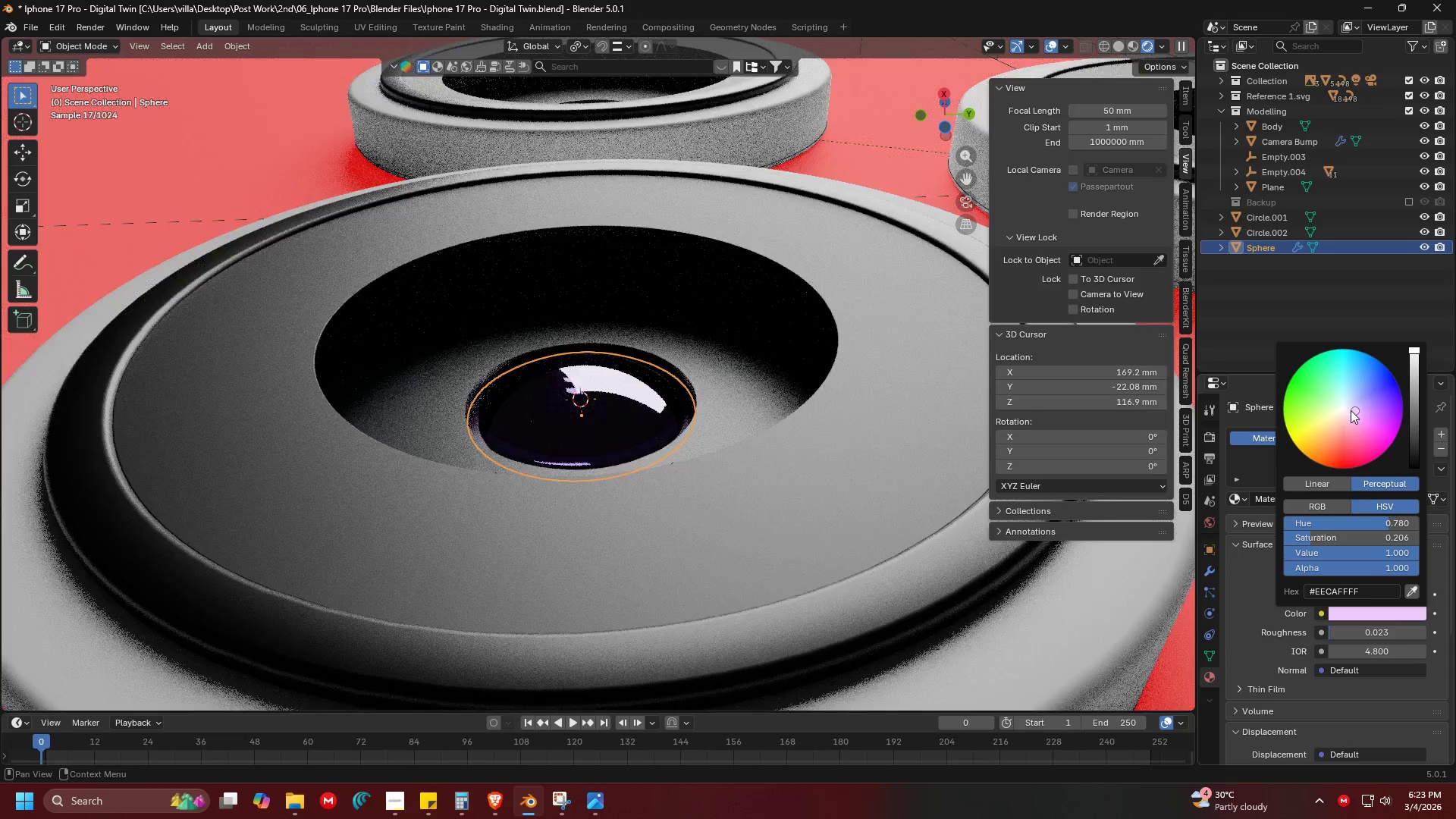 
left_click([1350, 411])
 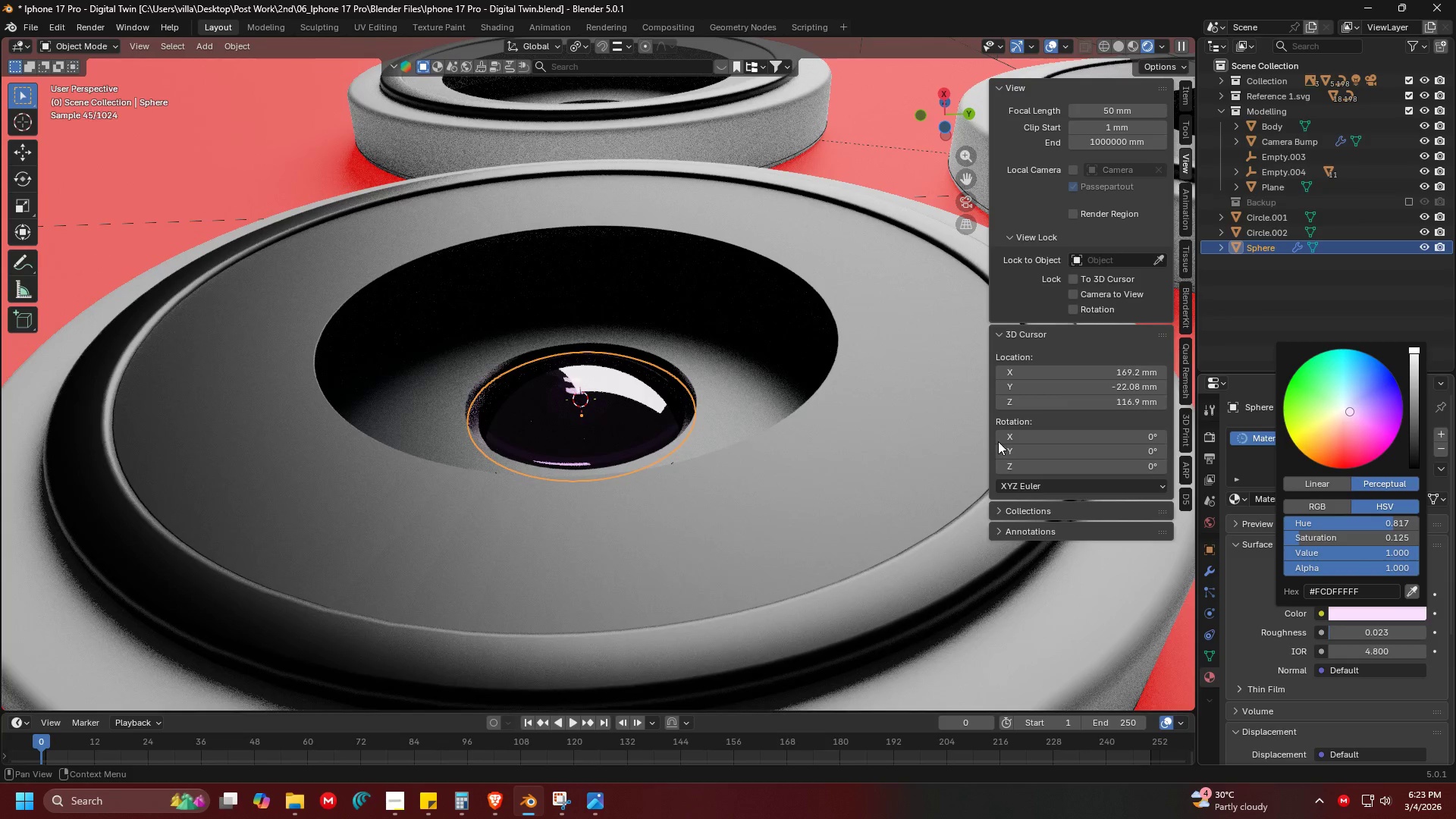 
key(Alt+AltLeft)
 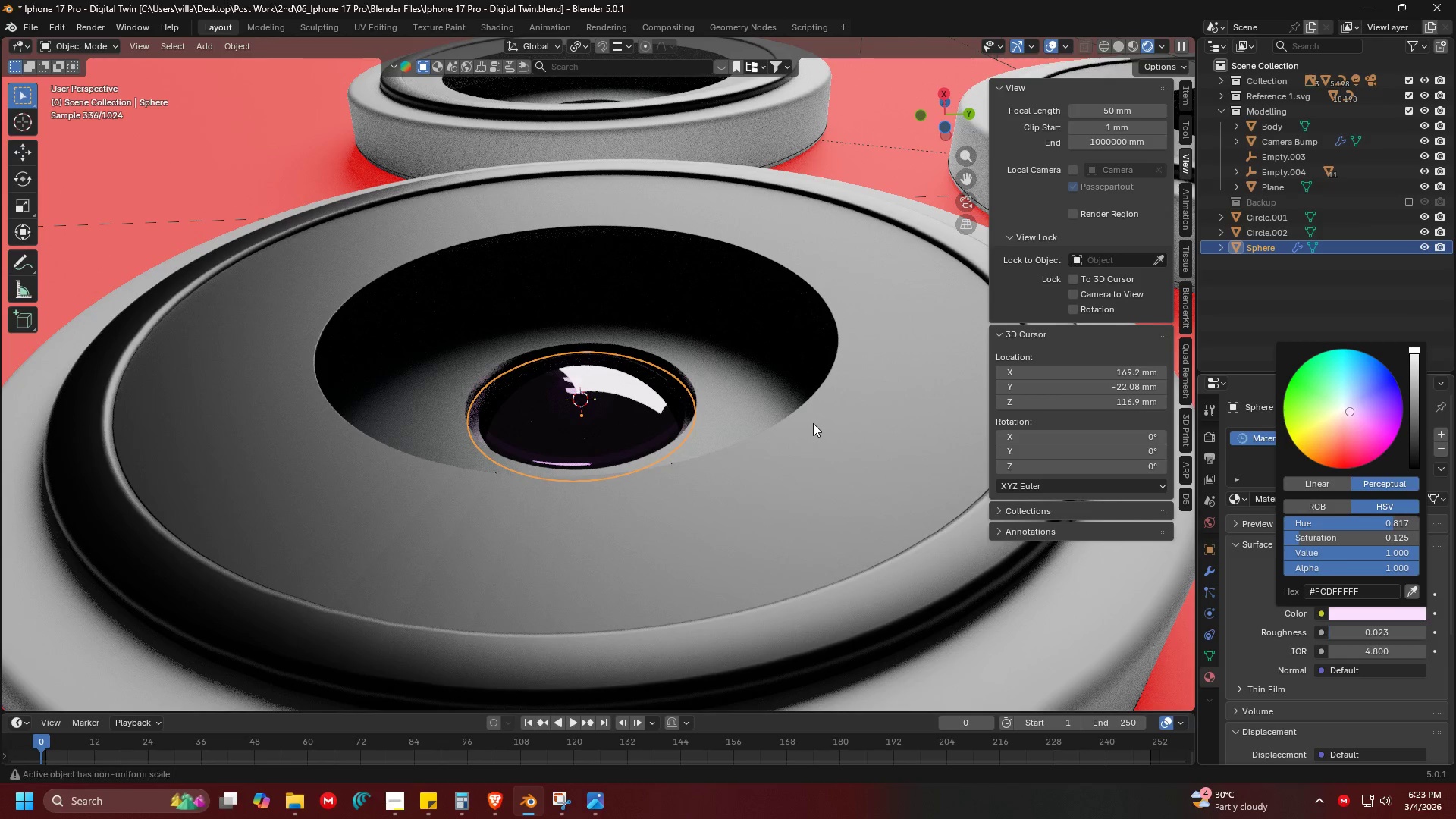 
key(Alt+Tab)
 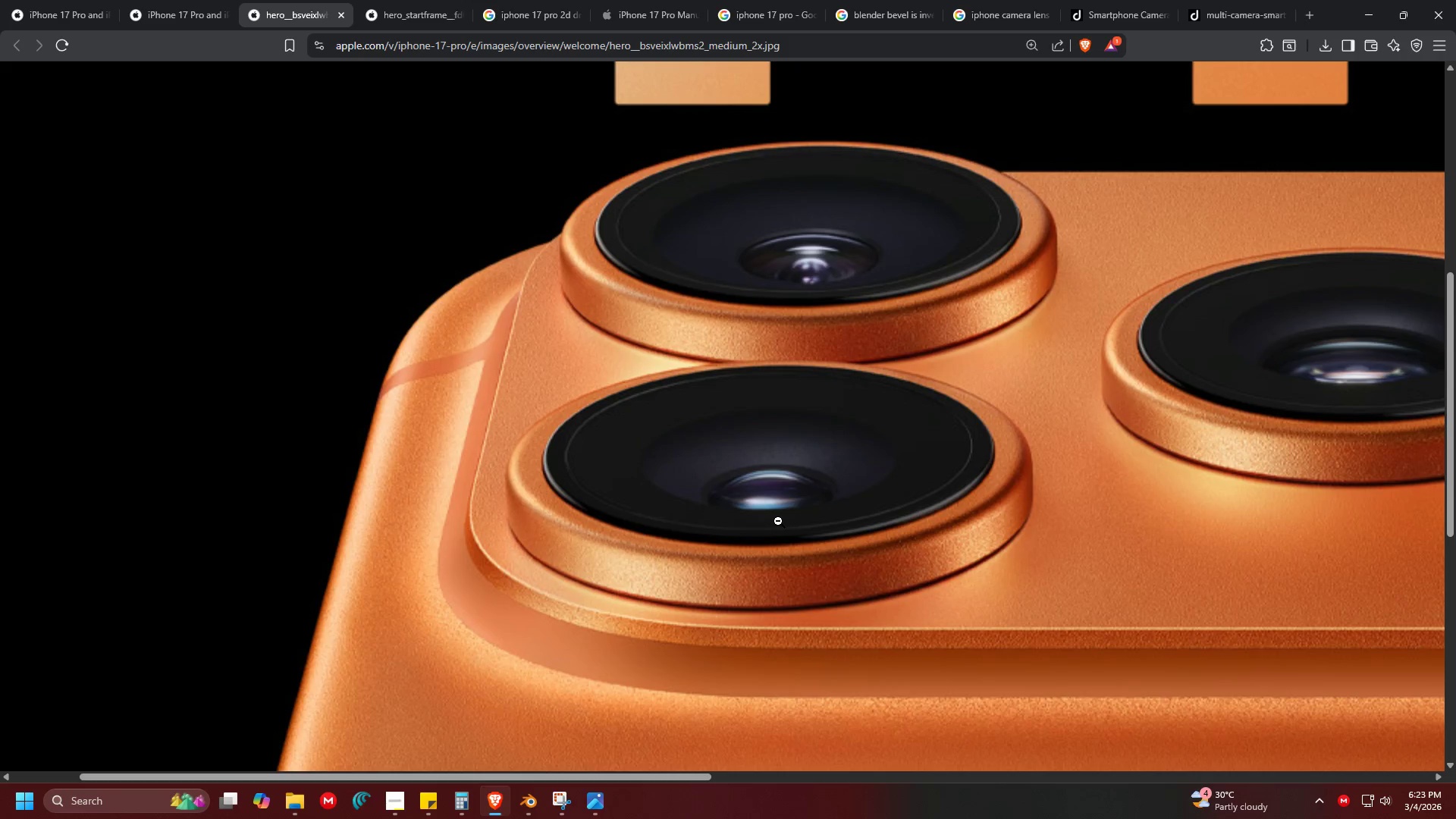 
key(Alt+AltLeft)
 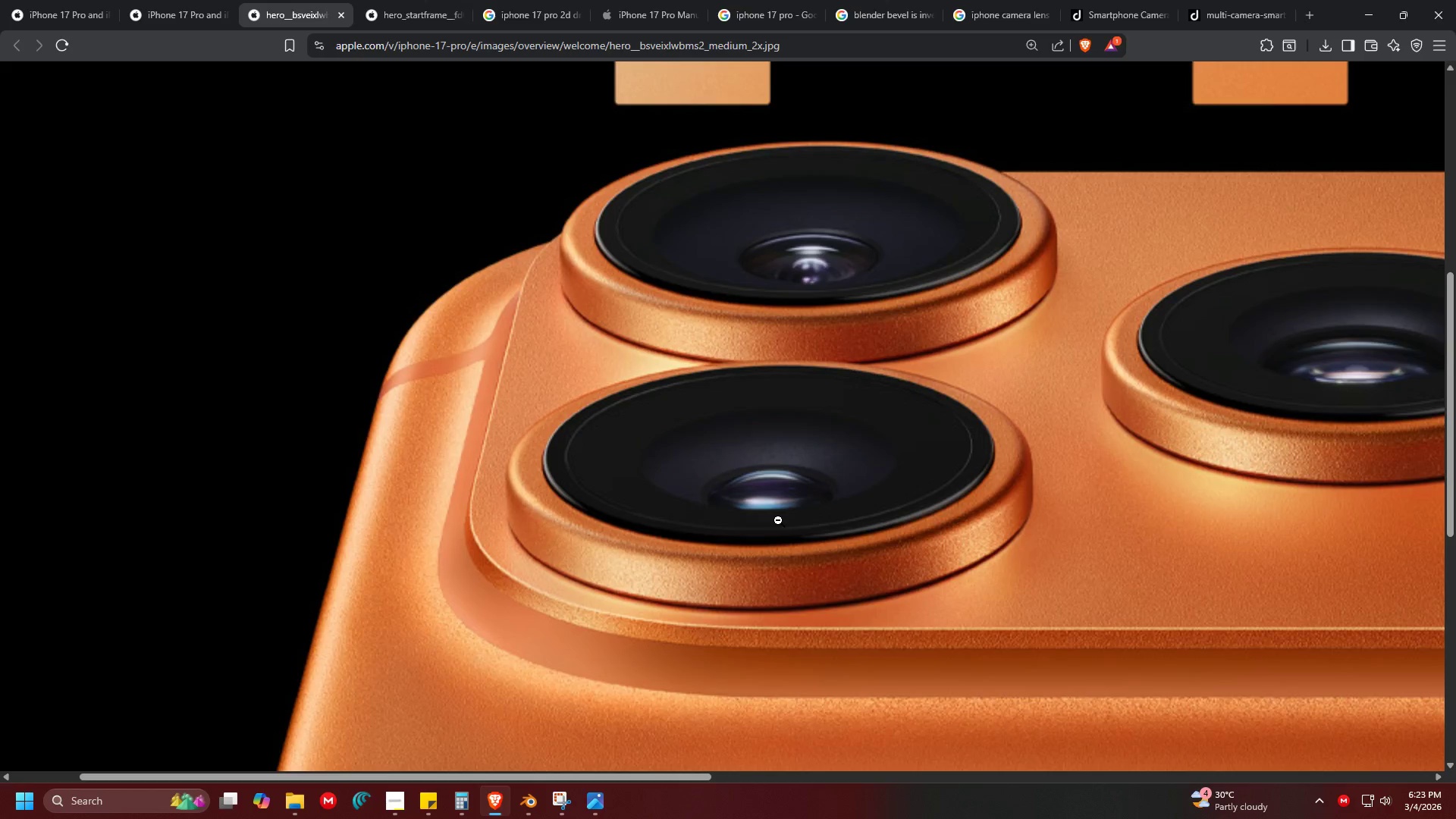 
key(Alt+Tab)
 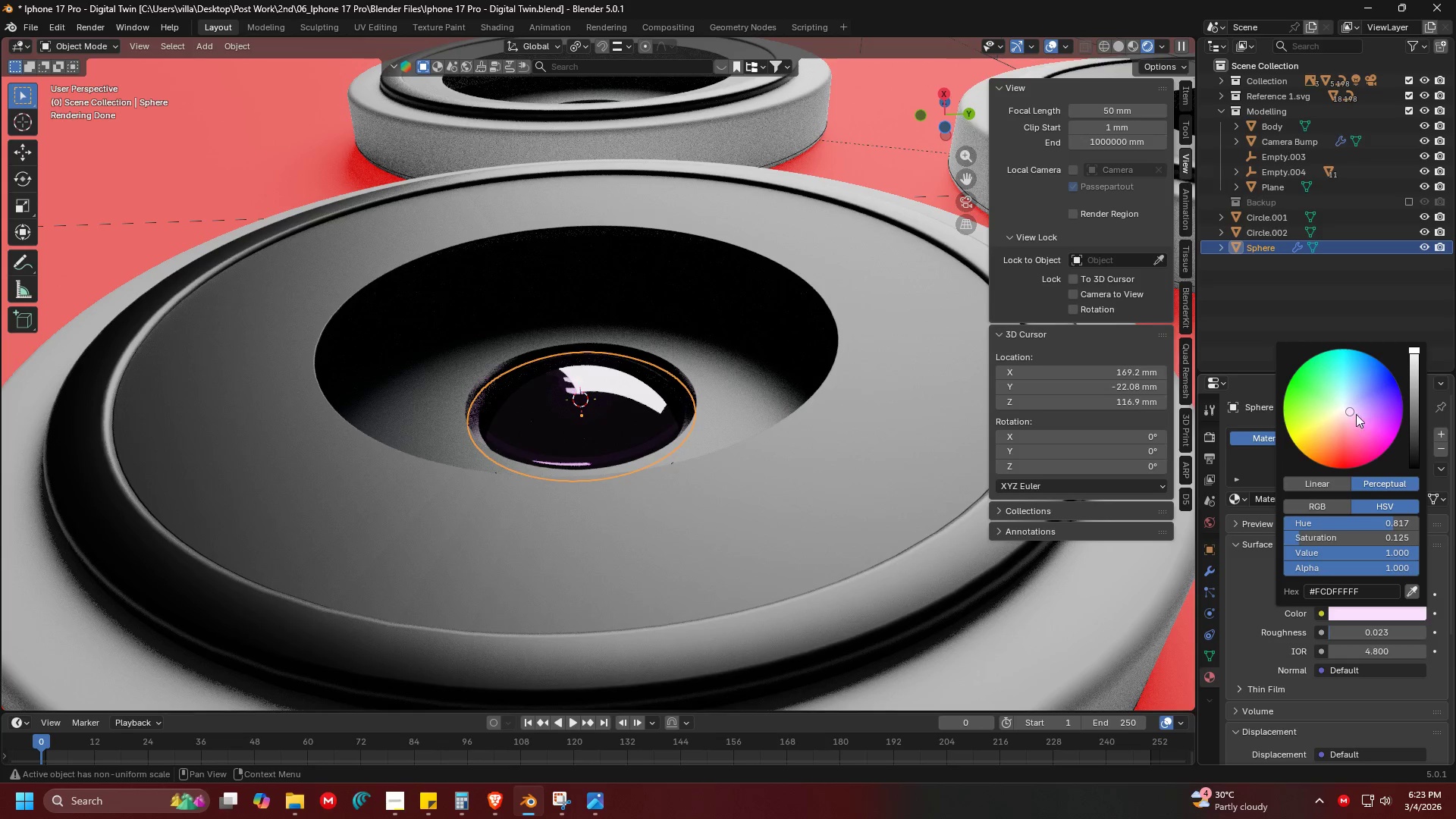 
left_click([1345, 406])
 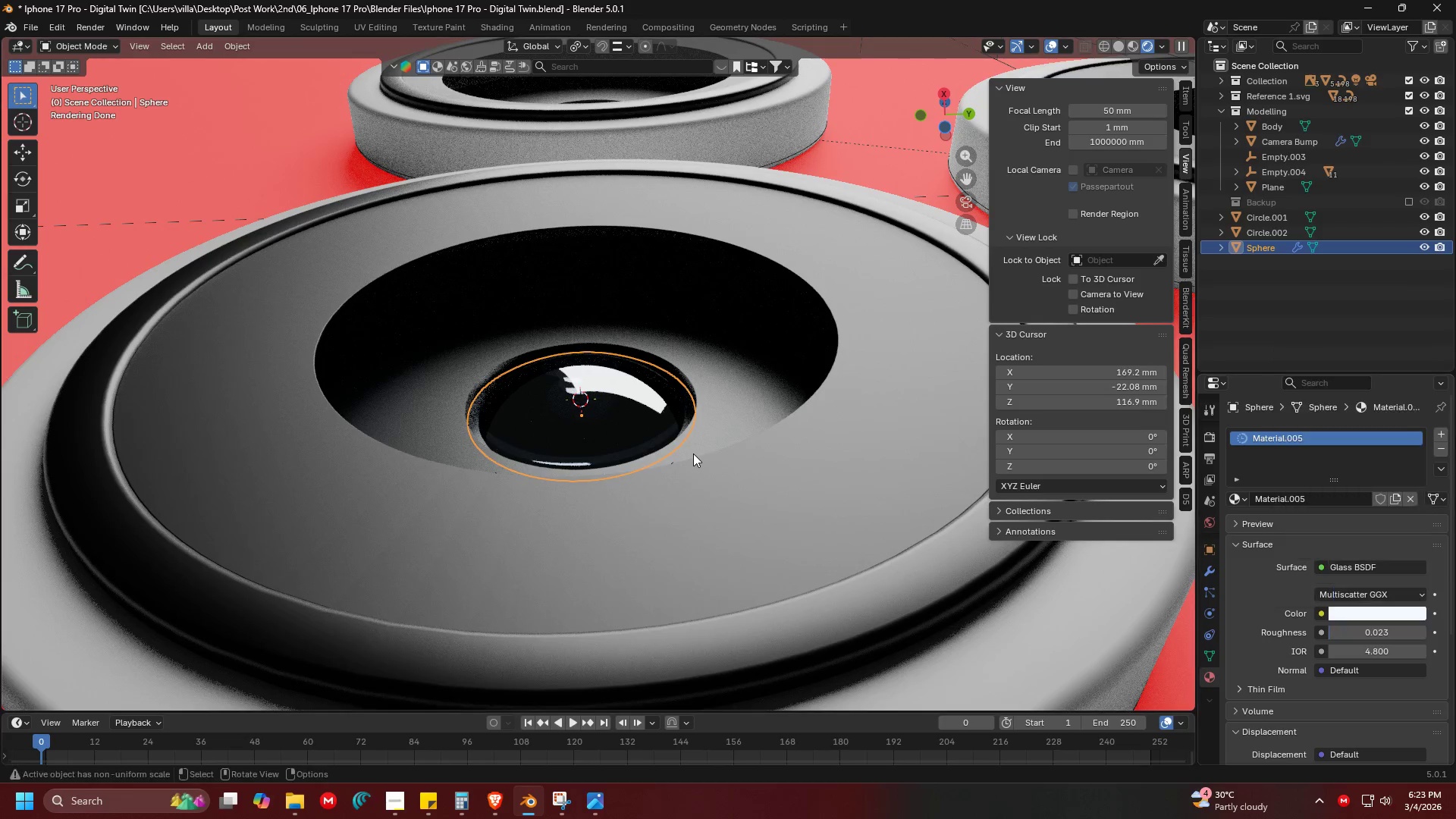 
scroll: coordinate [685, 438], scroll_direction: up, amount: 3.0
 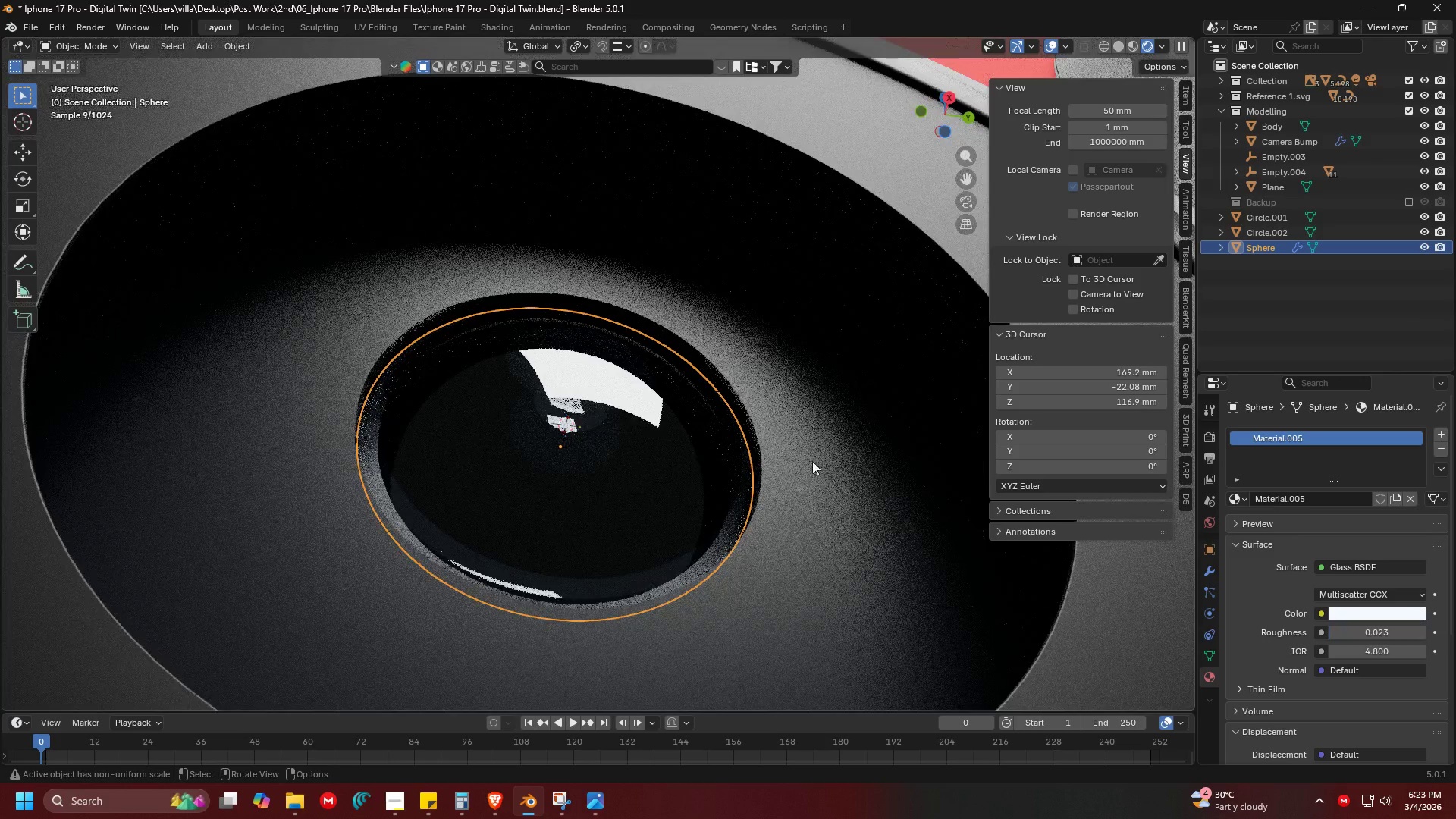 
left_click([853, 471])
 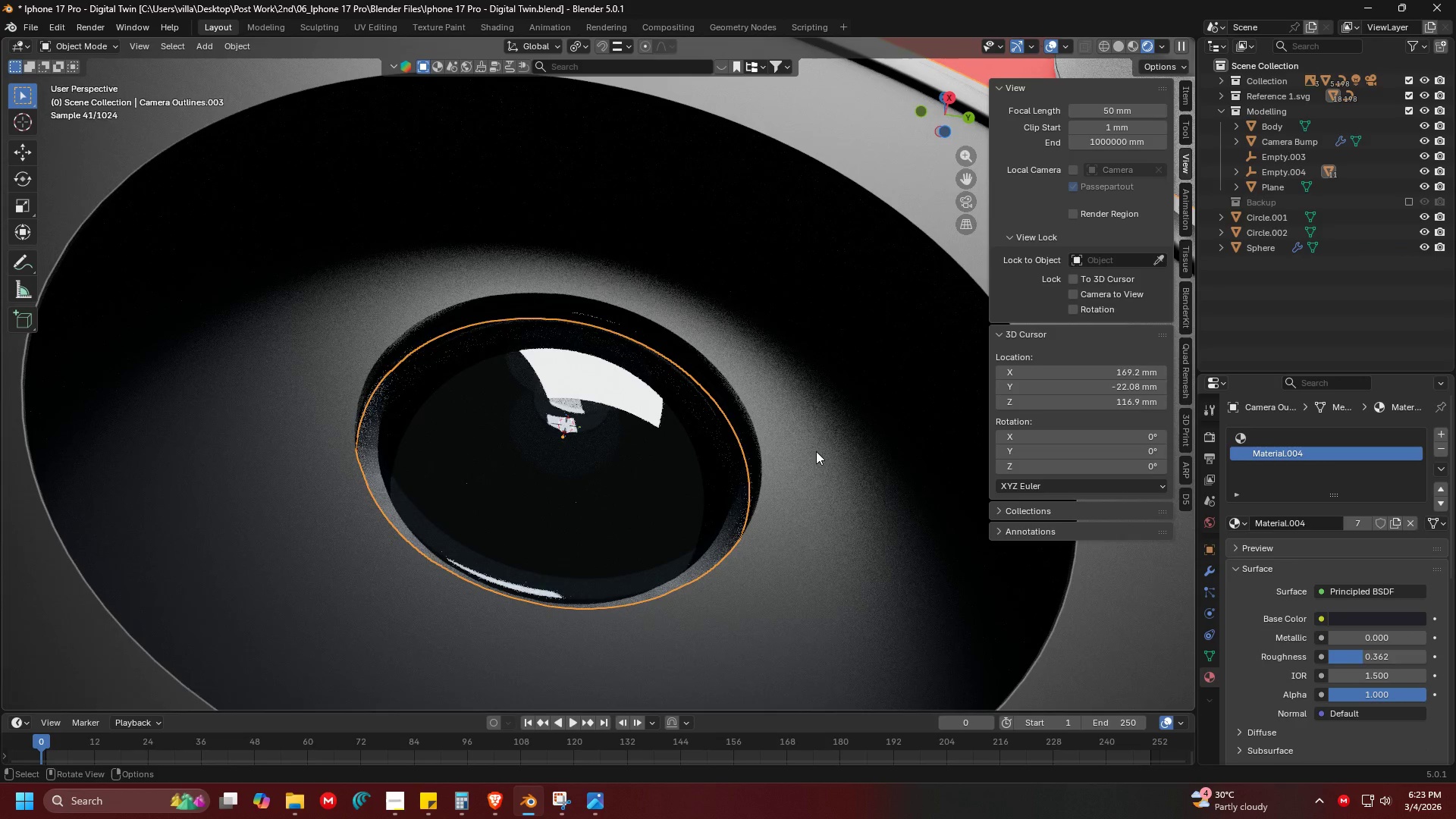 
scroll: coordinate [840, 573], scroll_direction: none, amount: 0.0
 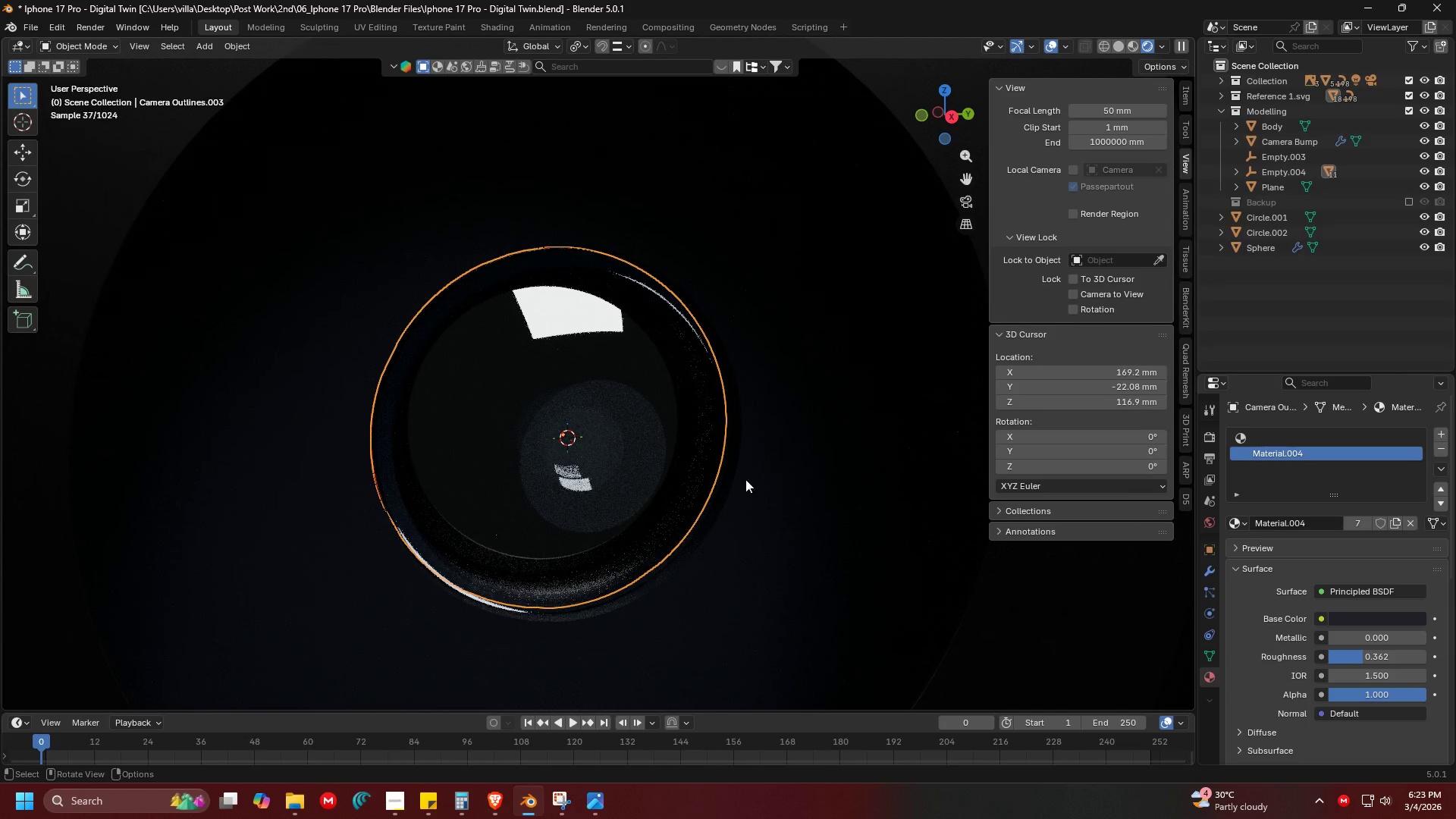 
left_click([642, 463])
 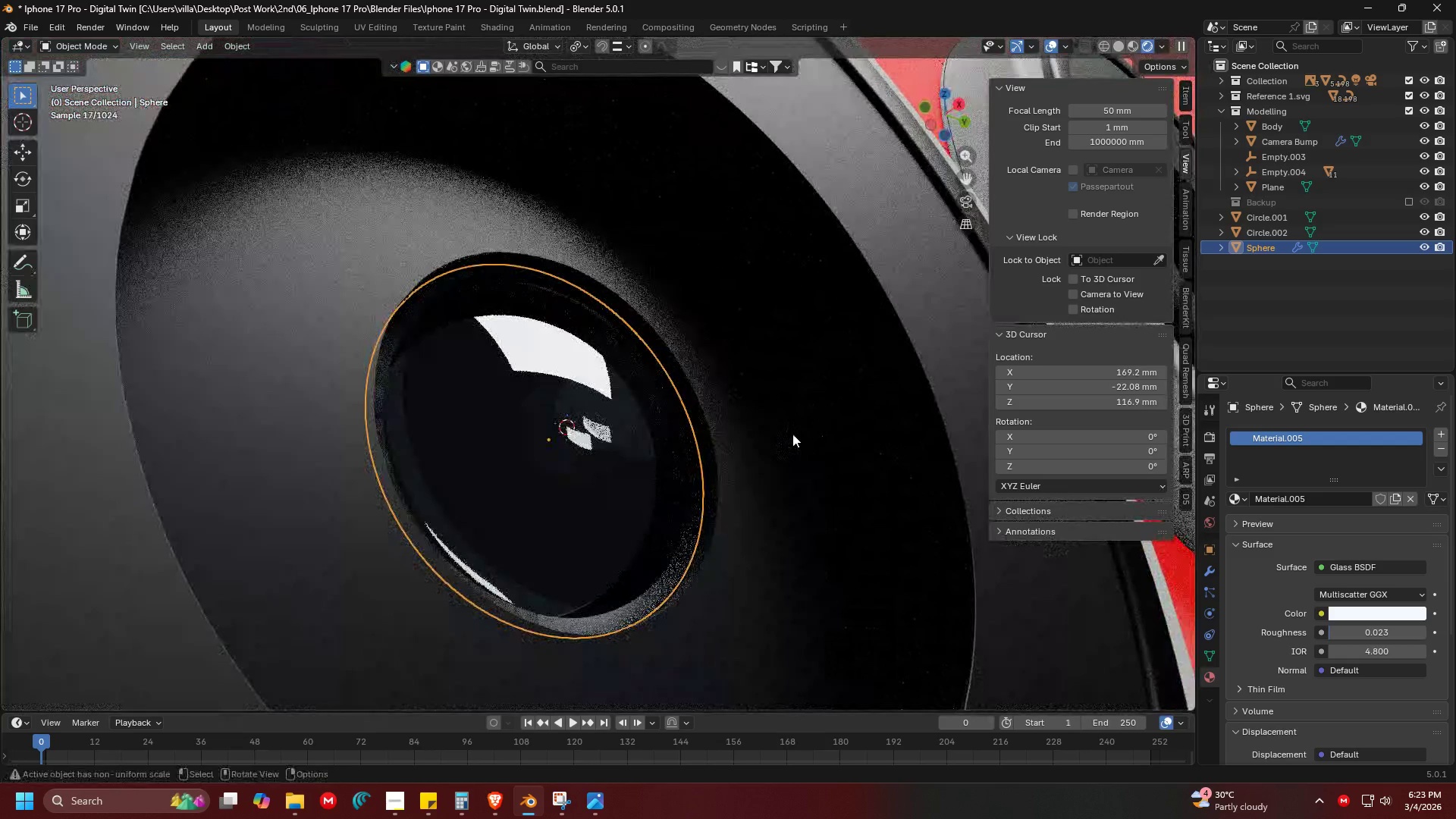 
scroll: coordinate [775, 453], scroll_direction: down, amount: 2.0
 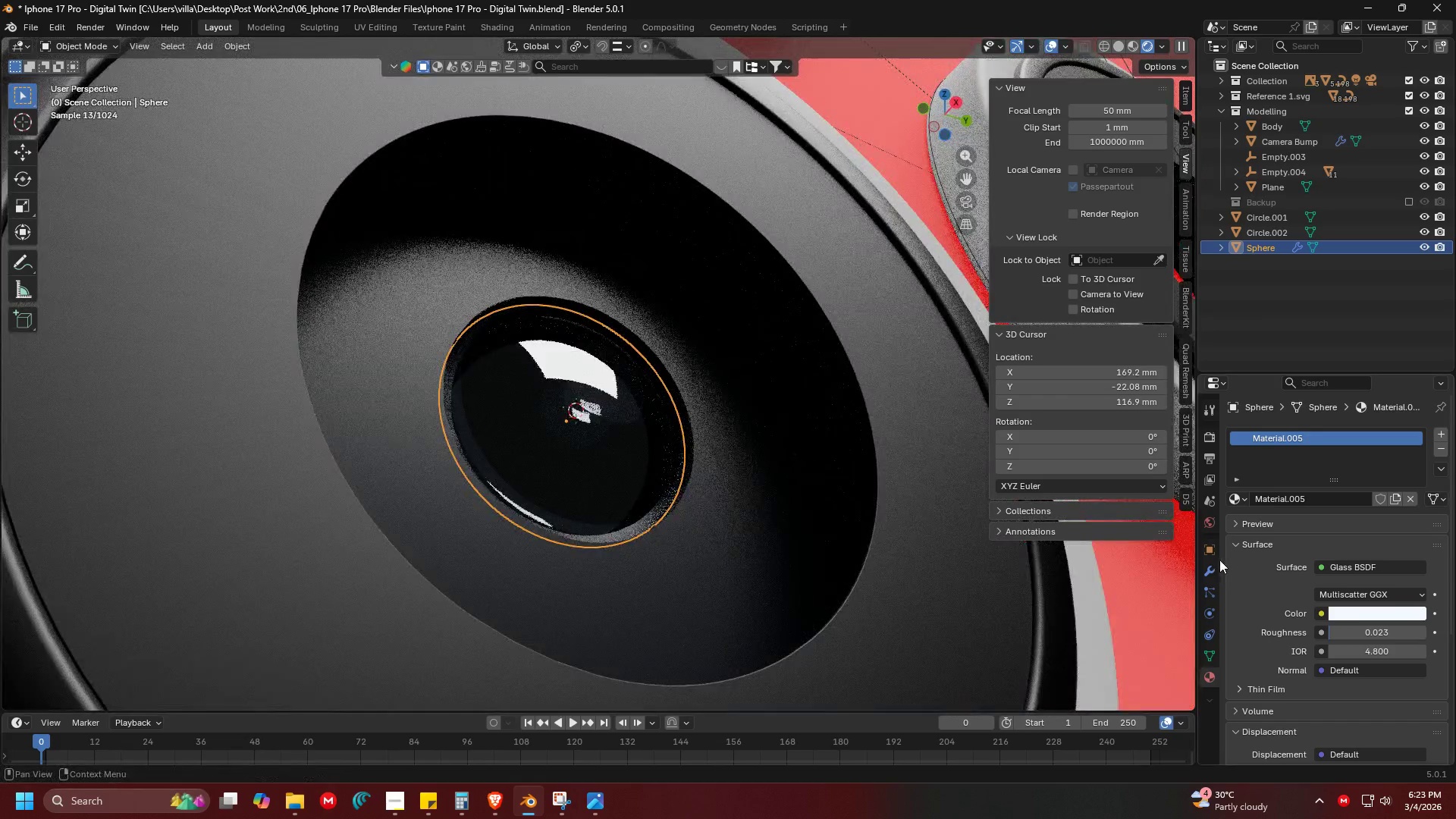 
left_click([1208, 563])
 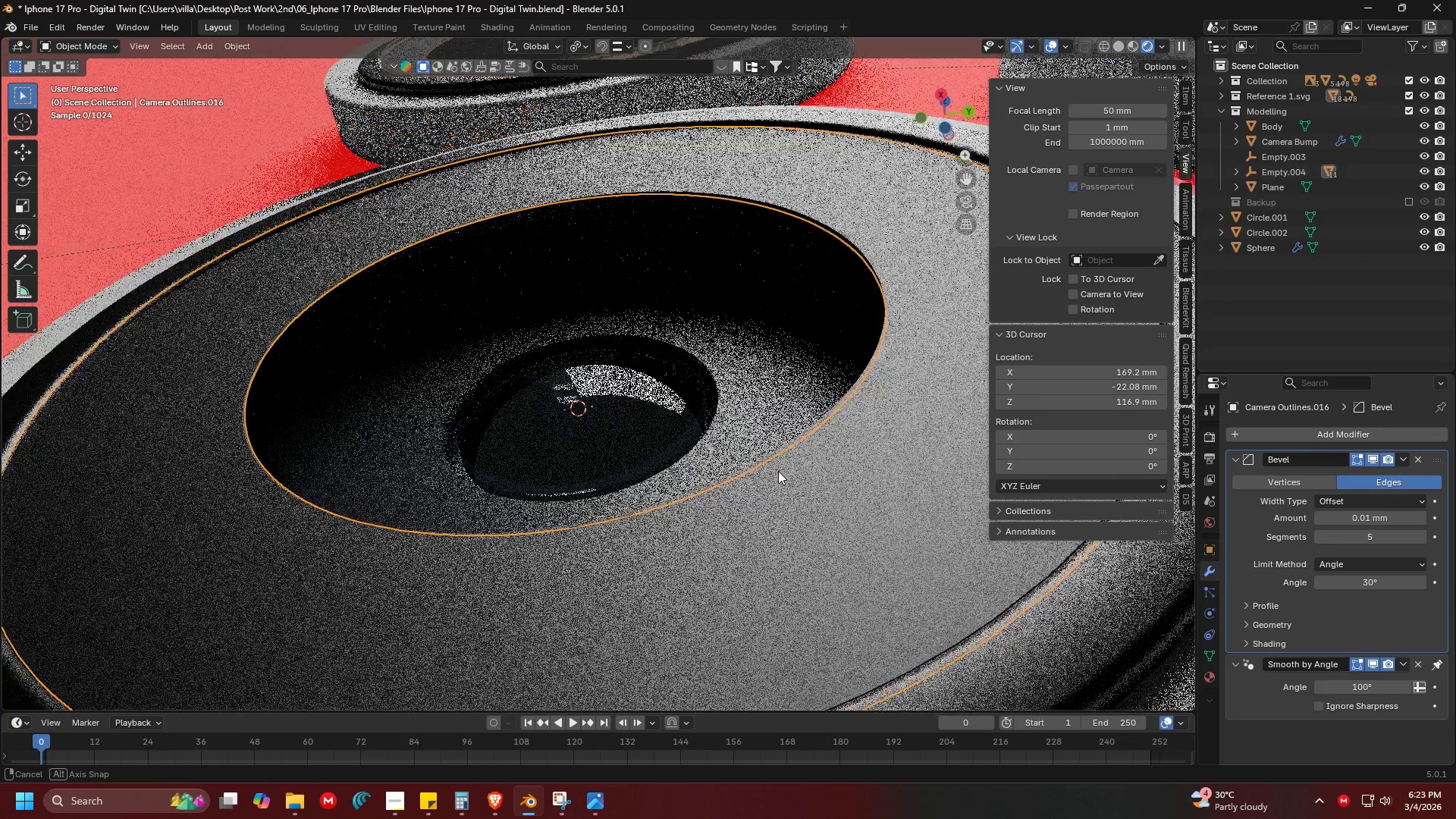 
left_click([635, 430])
 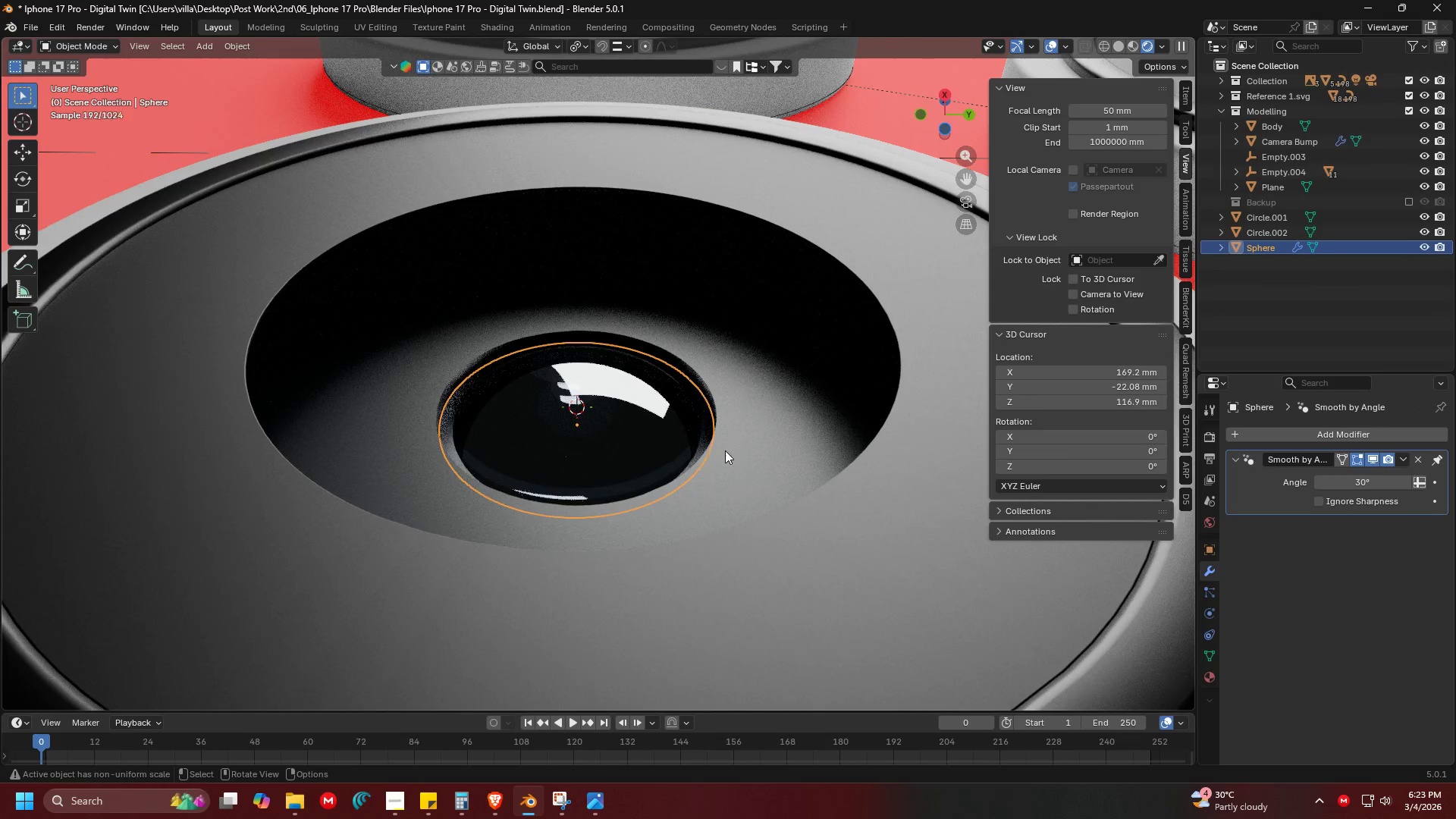 
key(Alt+AltLeft)
 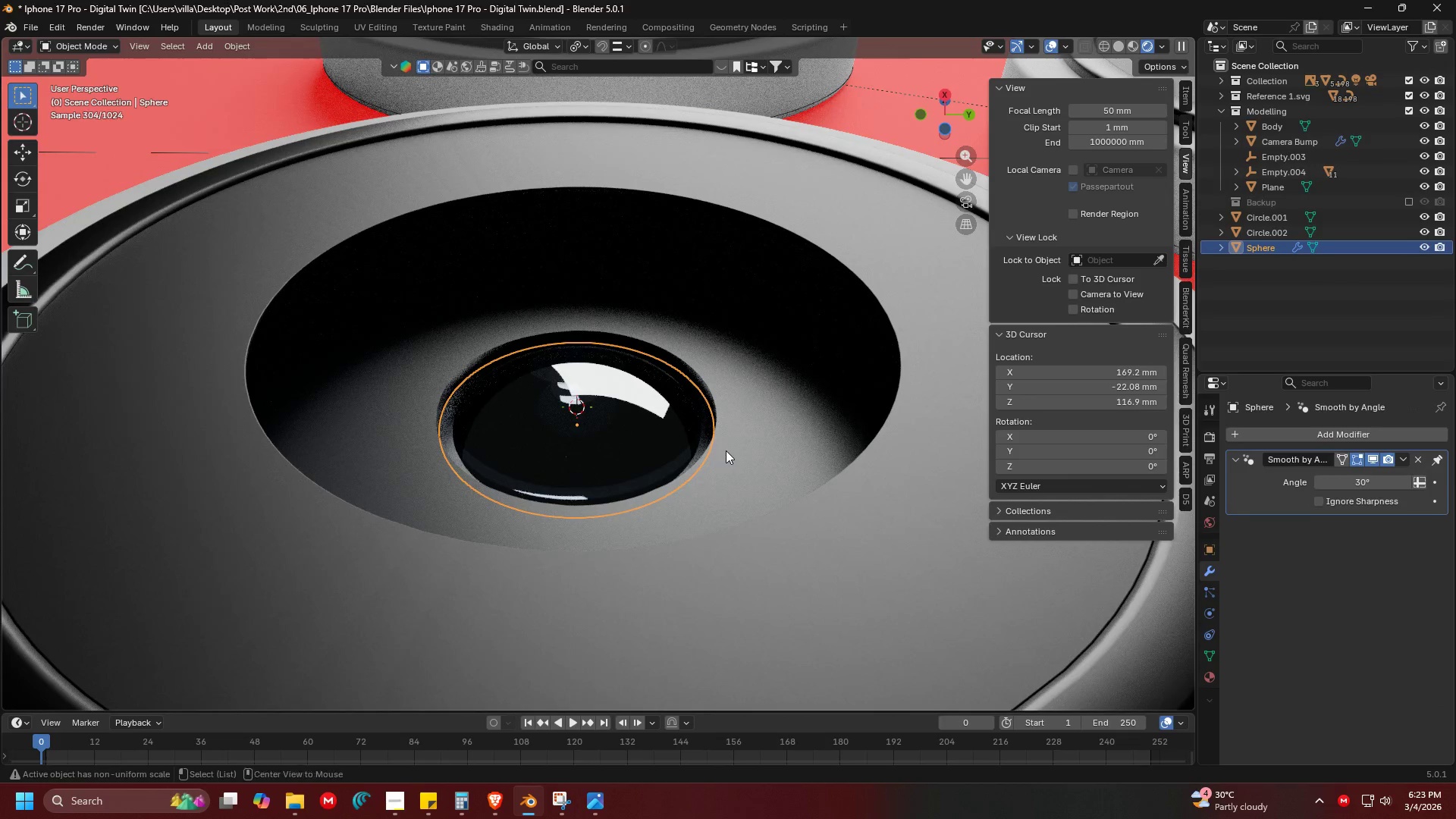 
key(Alt+Tab)
 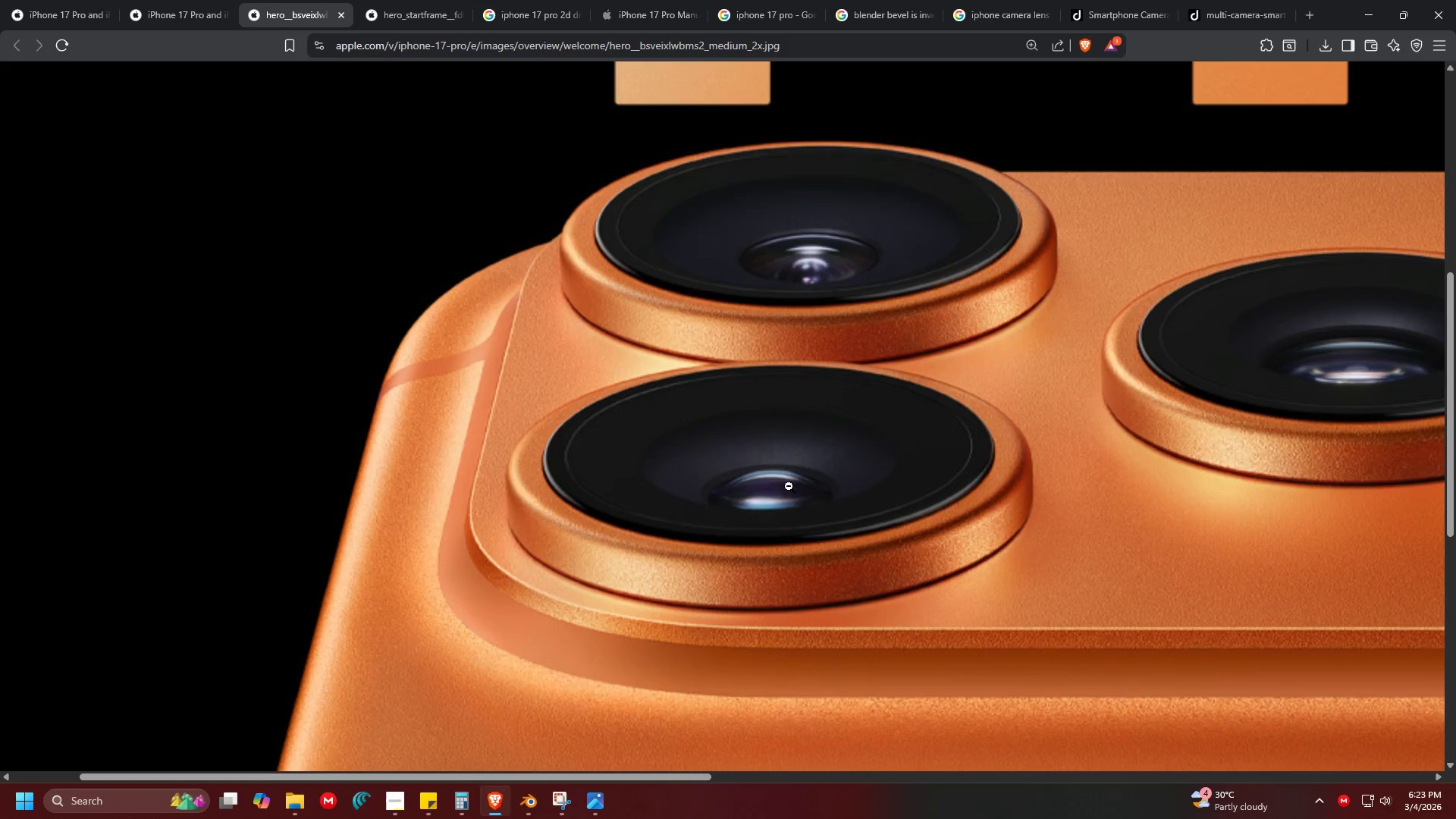 
key(Alt+AltLeft)
 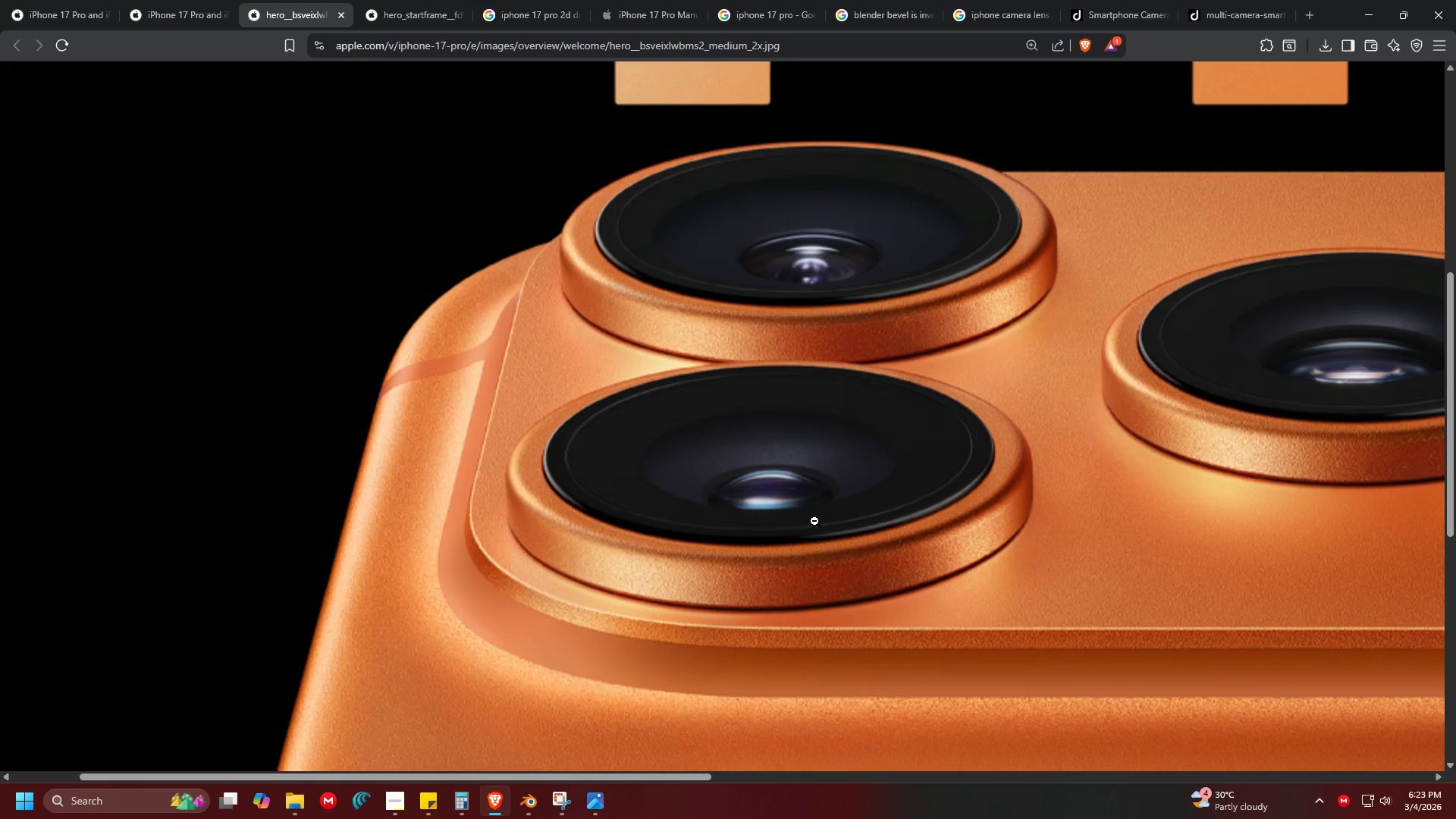 
key(Alt+Tab)
 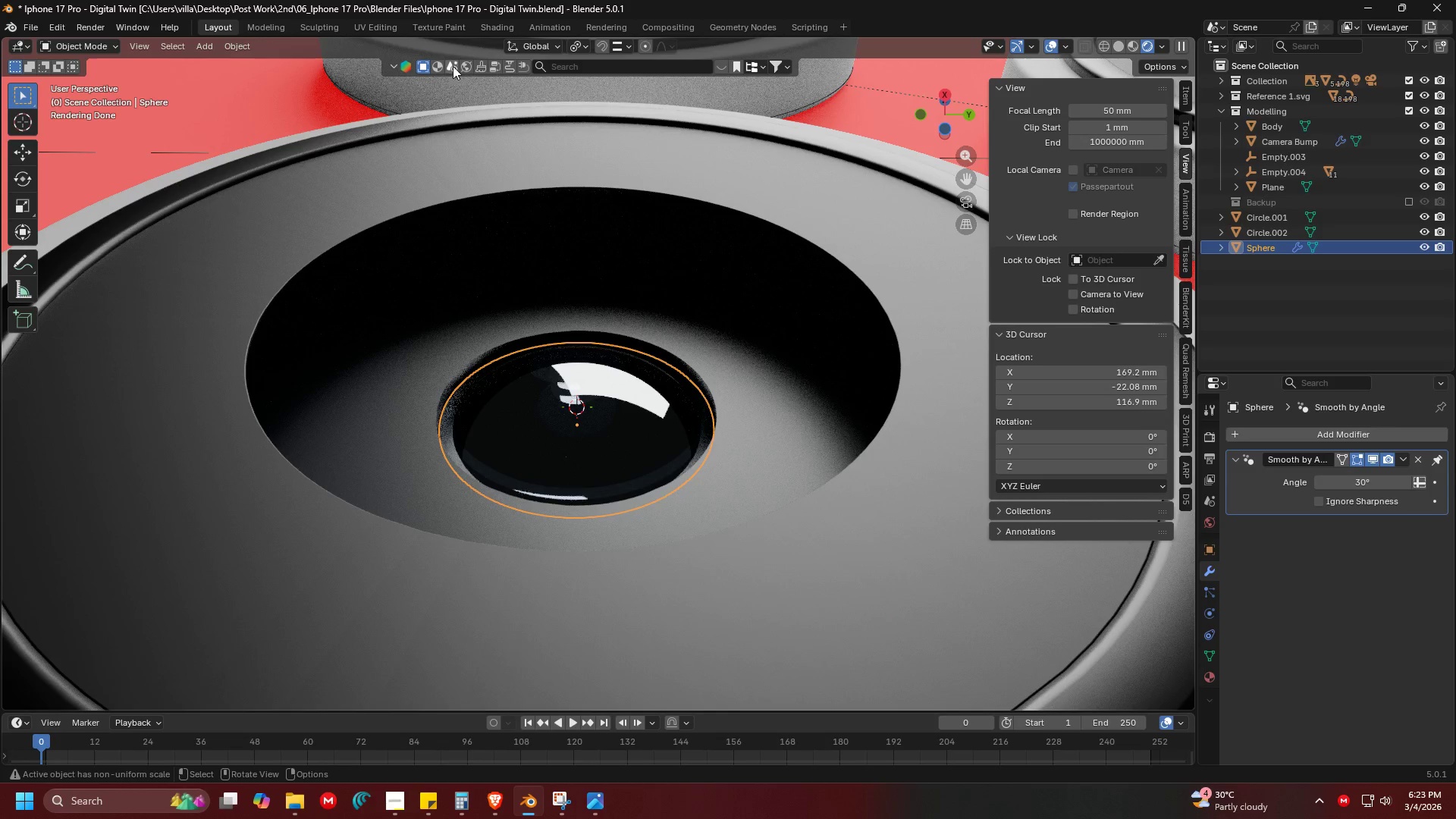 
left_click([437, 64])
 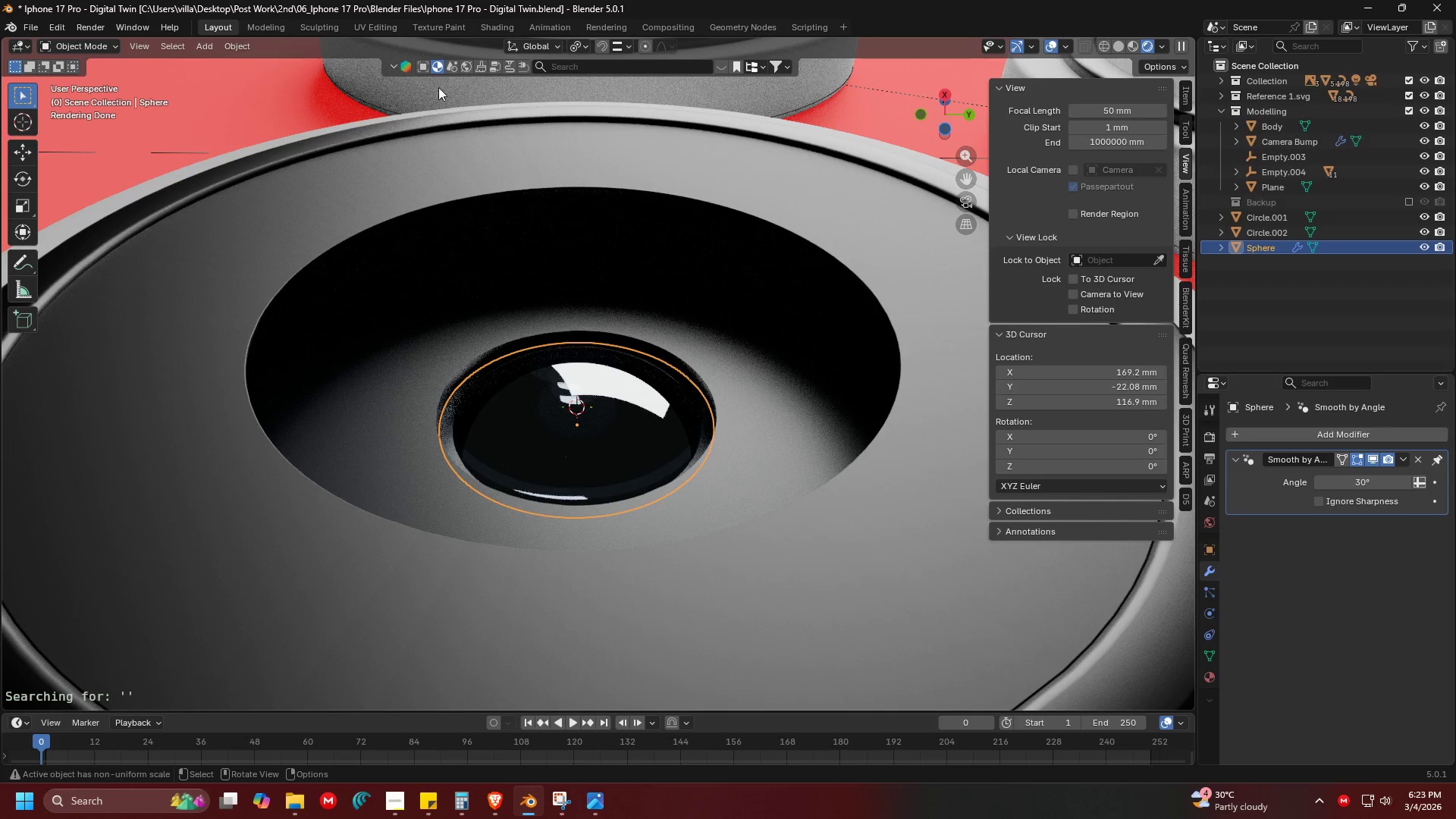 
left_click([420, 67])
 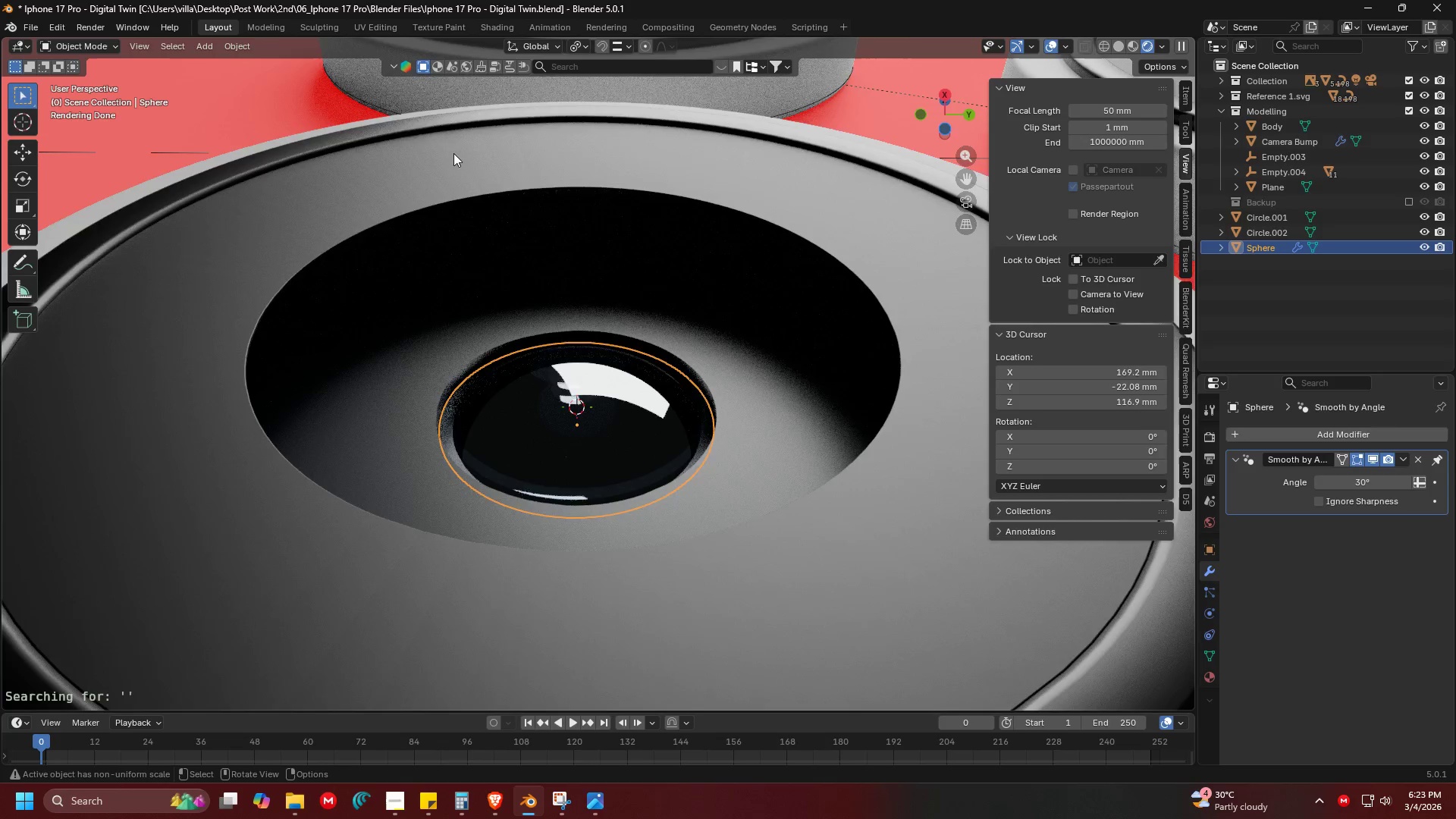 
scroll: coordinate [455, 303], scroll_direction: down, amount: 6.0
 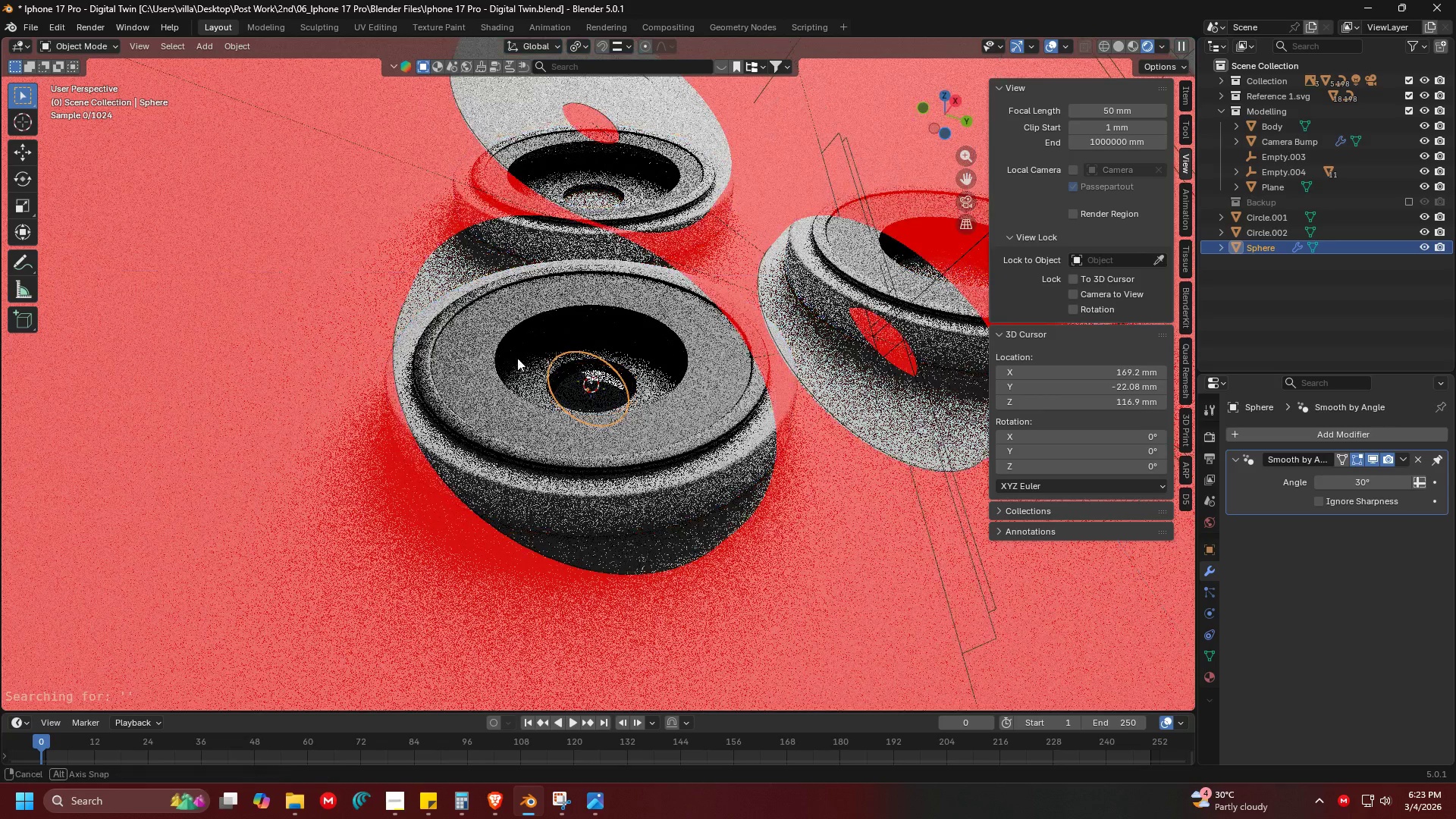 
hold_key(key=Z, duration=0.83)
 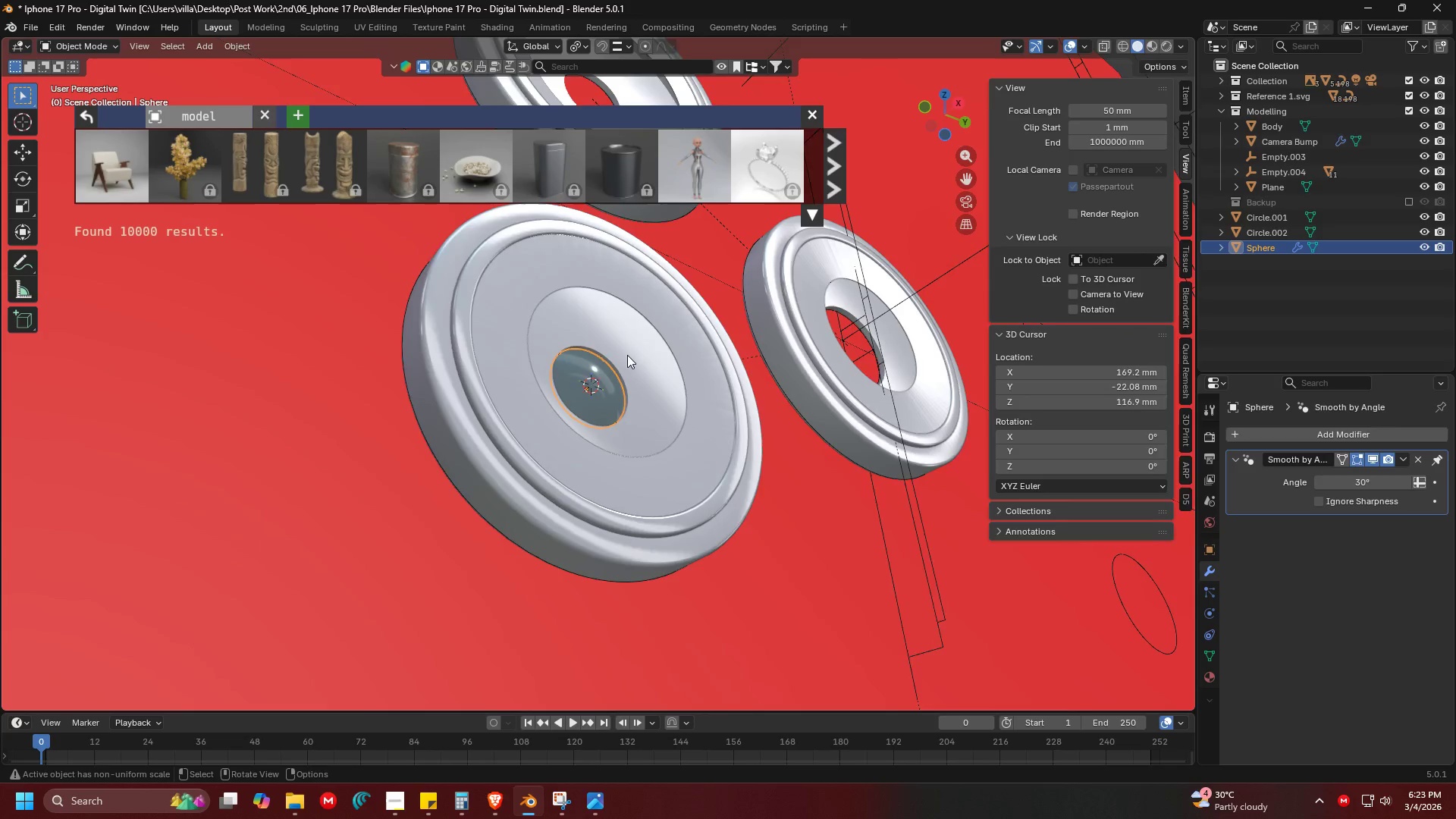 
left_click_drag(start_coordinate=[673, 356], to_coordinate=[679, 356])
 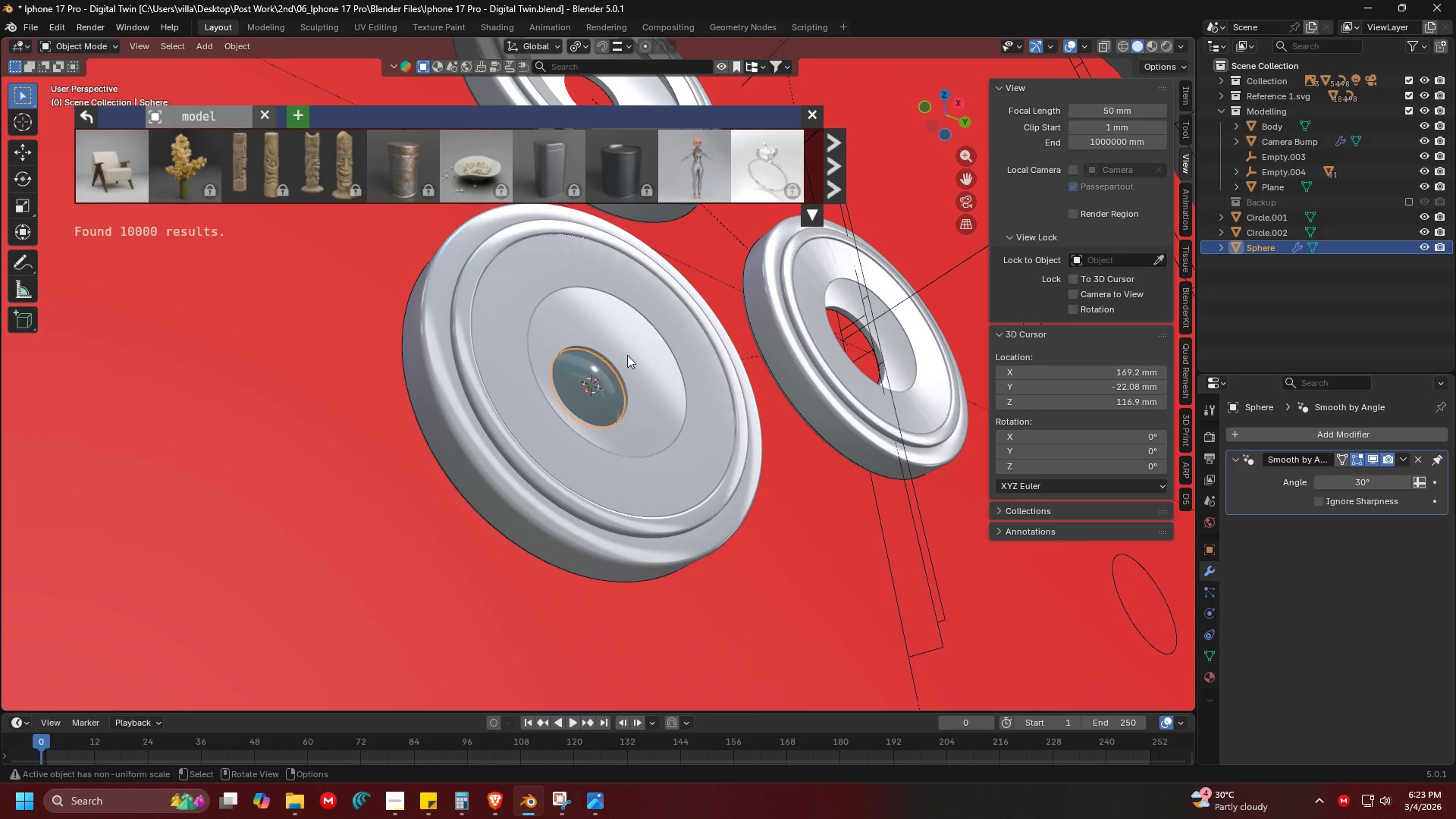 
scroll: coordinate [682, 365], scroll_direction: down, amount: 8.0
 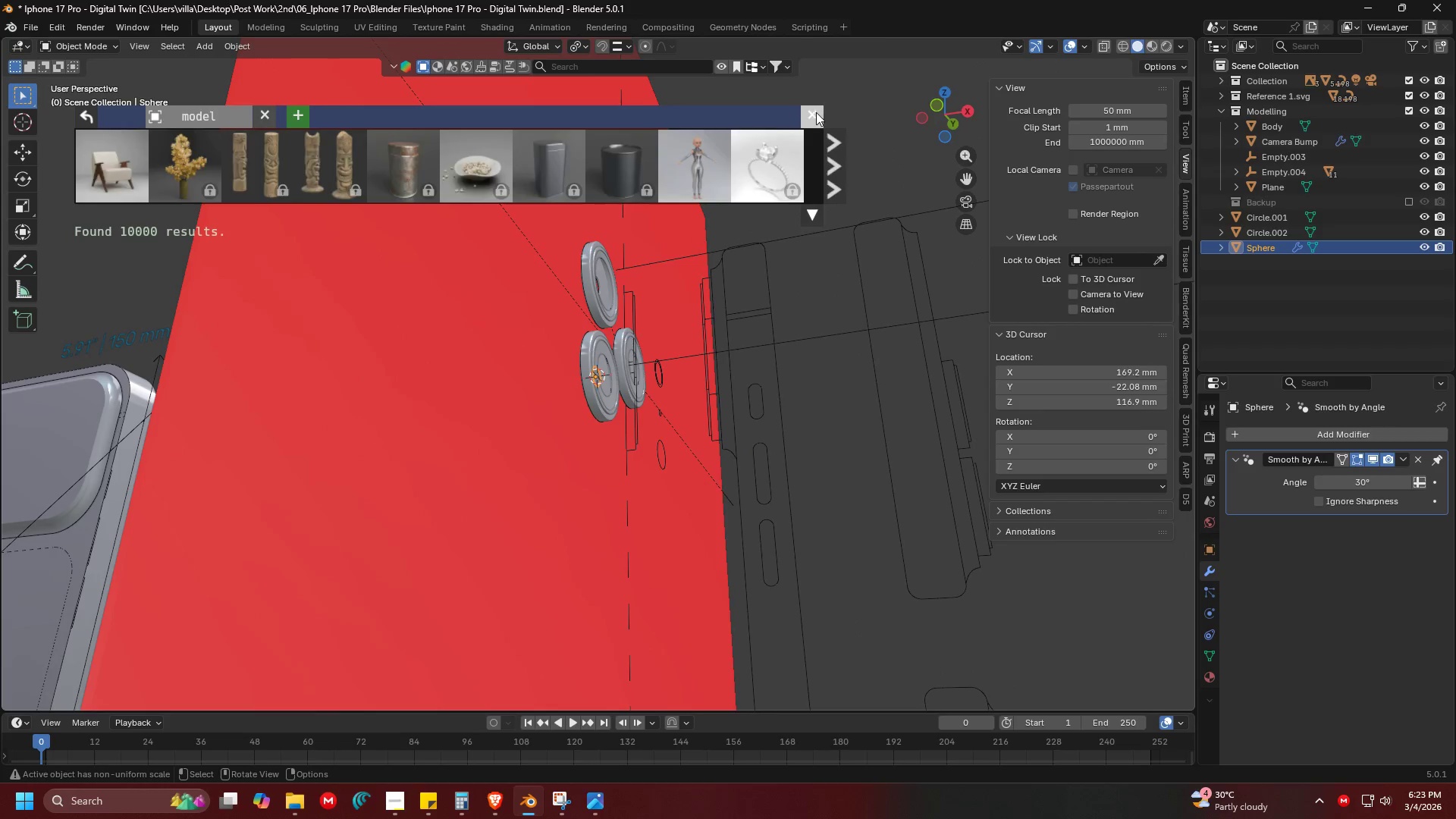 
key(Control+ControlLeft)
 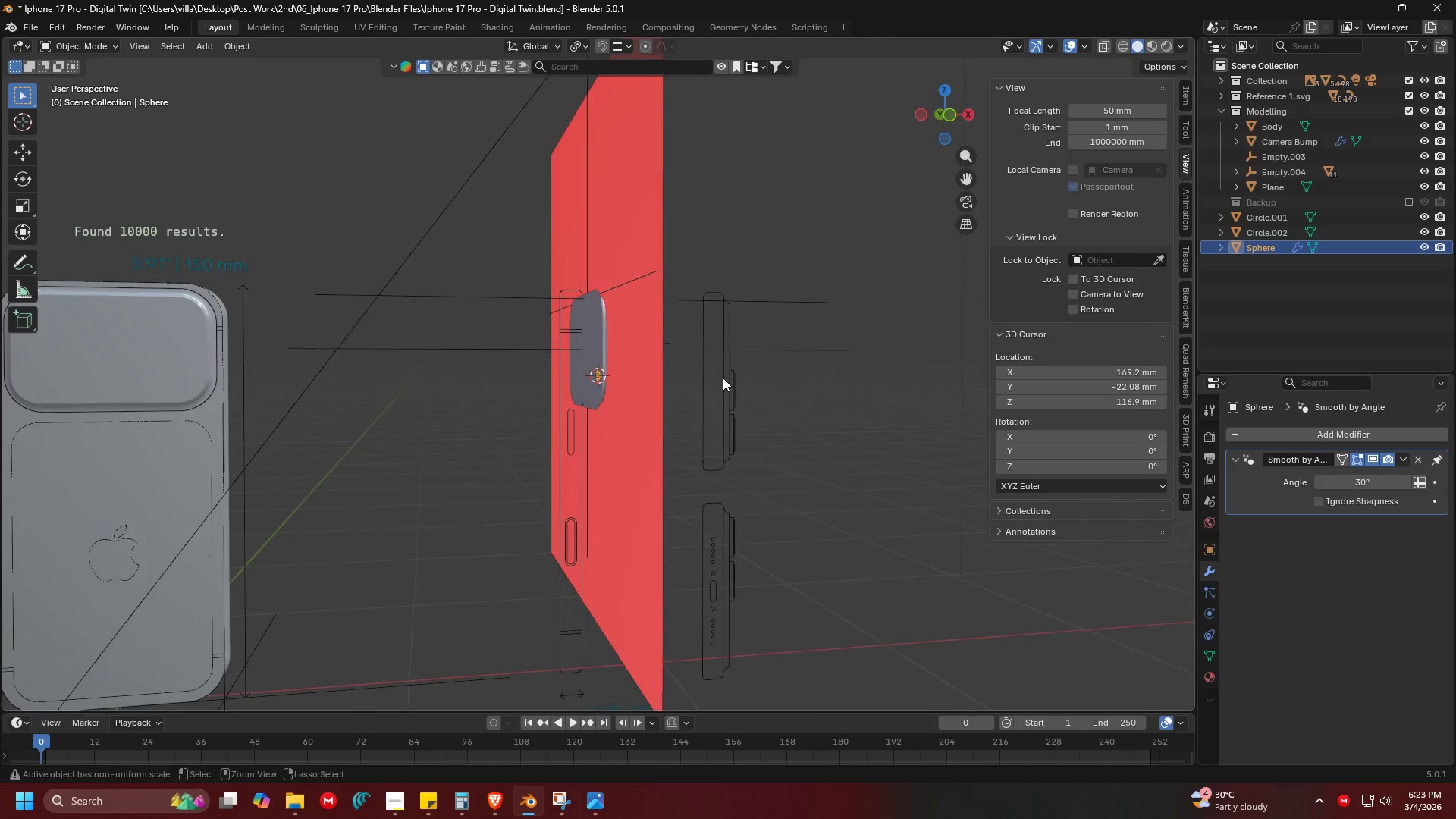 
scroll: coordinate [704, 297], scroll_direction: down, amount: 4.0
 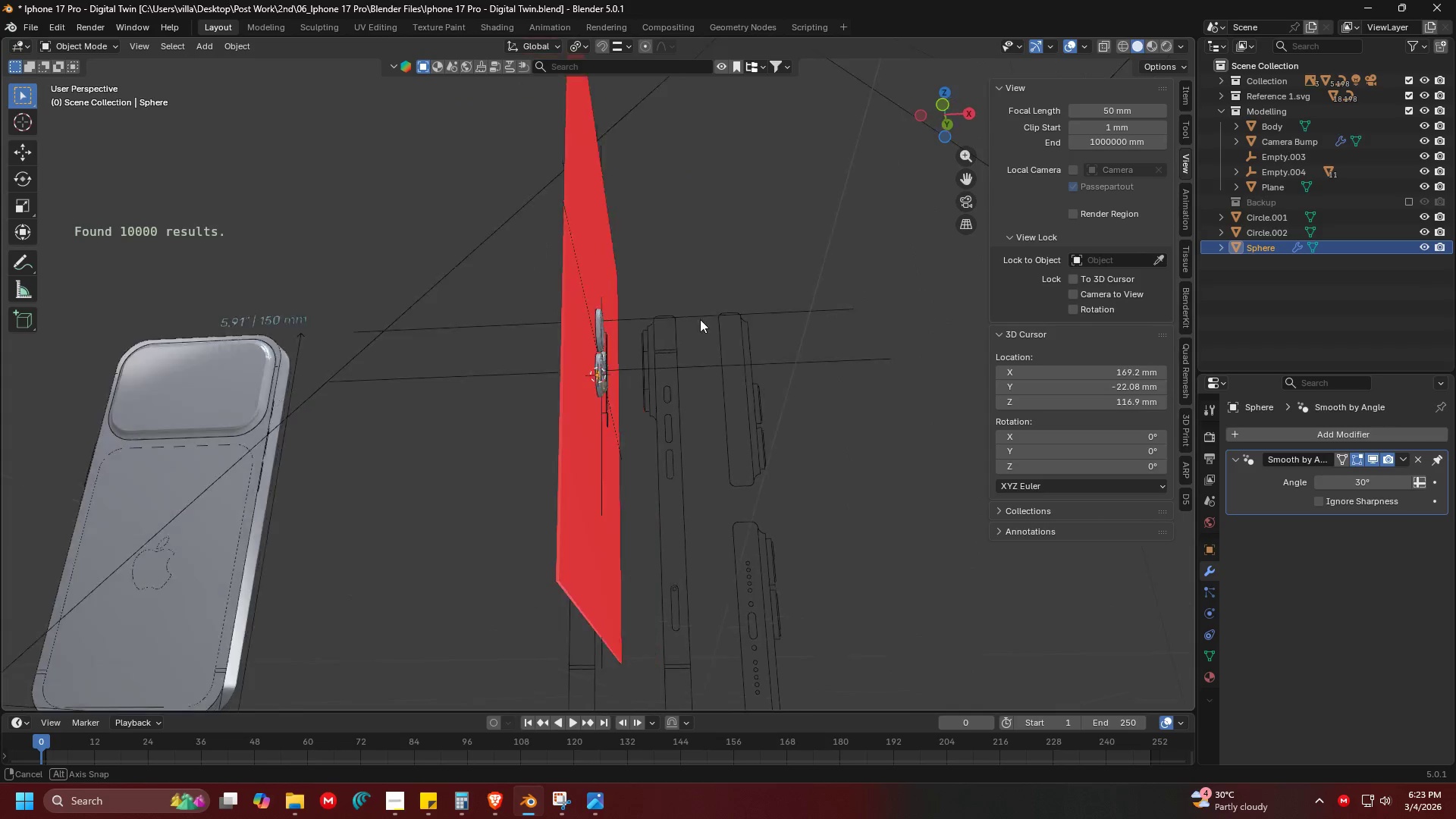 
key(Control+S)
 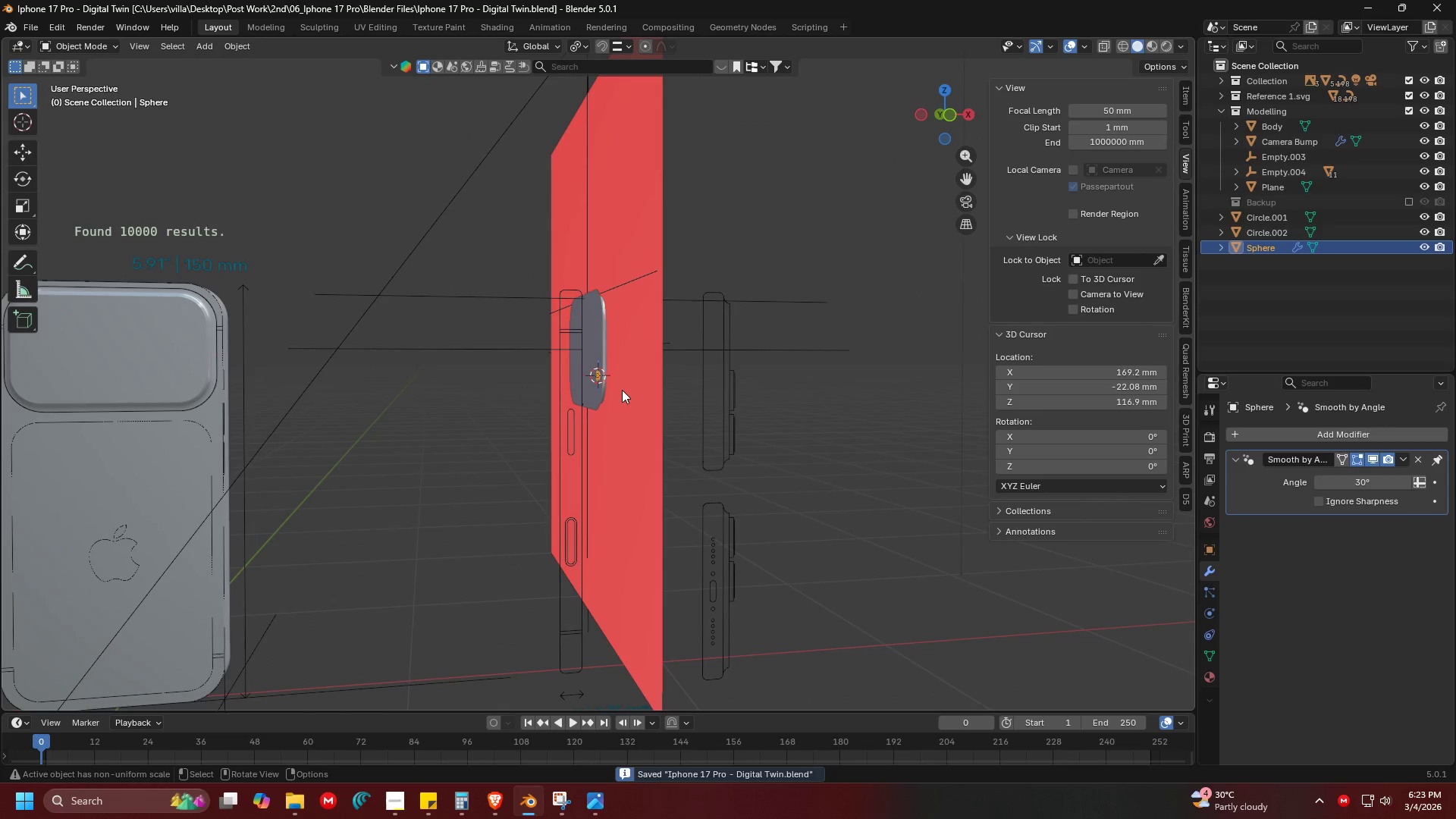 
key(Alt+Tab)
 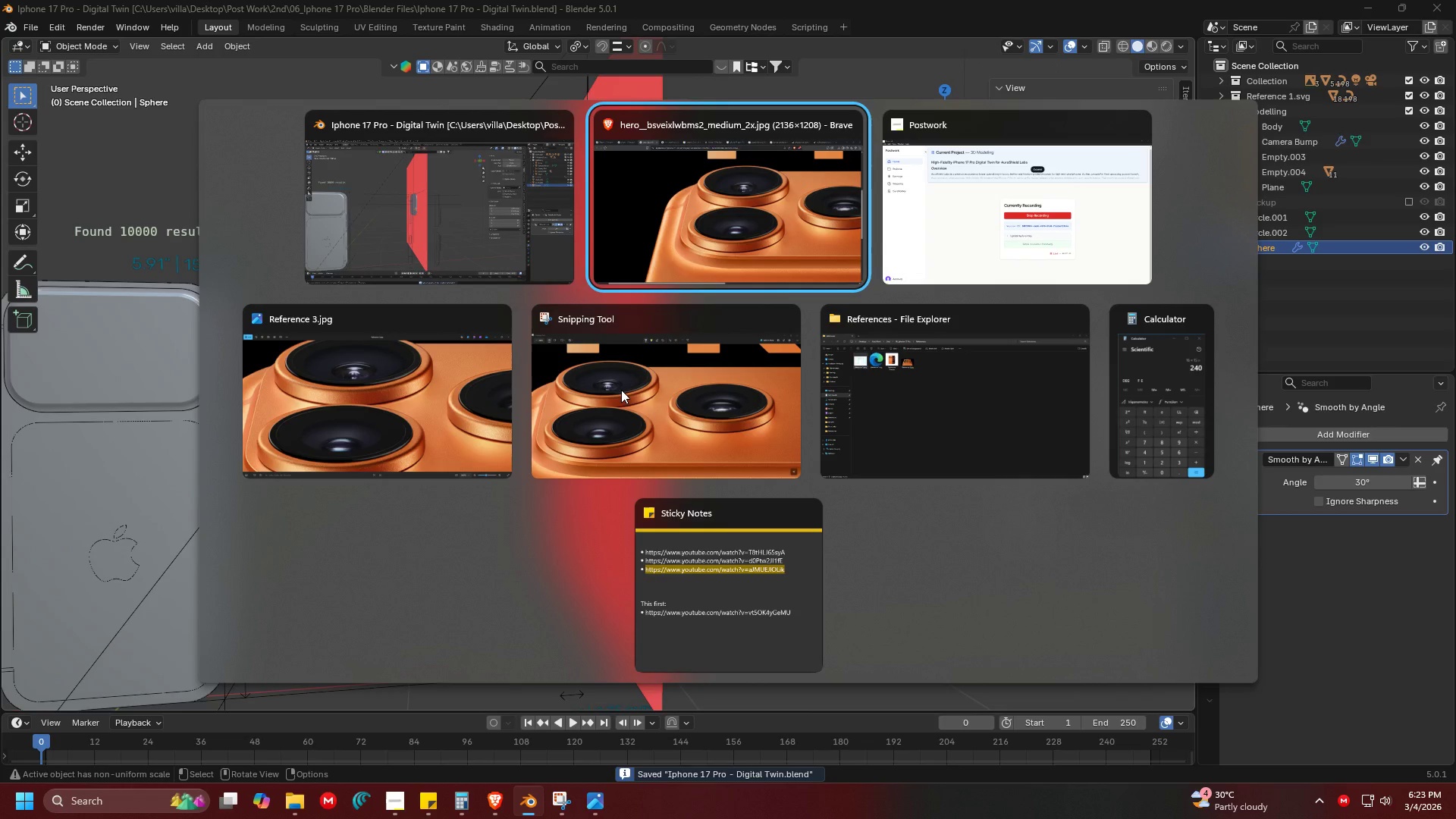 
key(Alt+Tab)